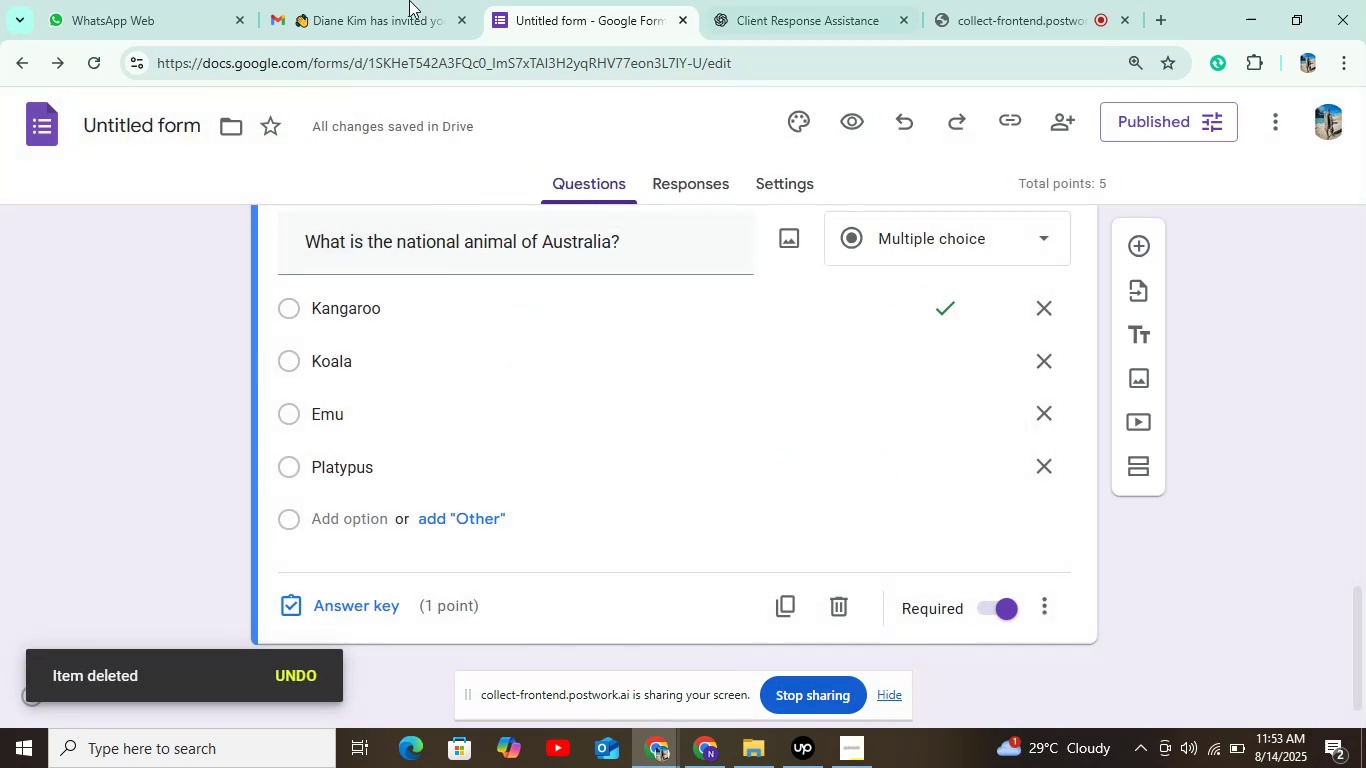 
left_click([41, 133])
 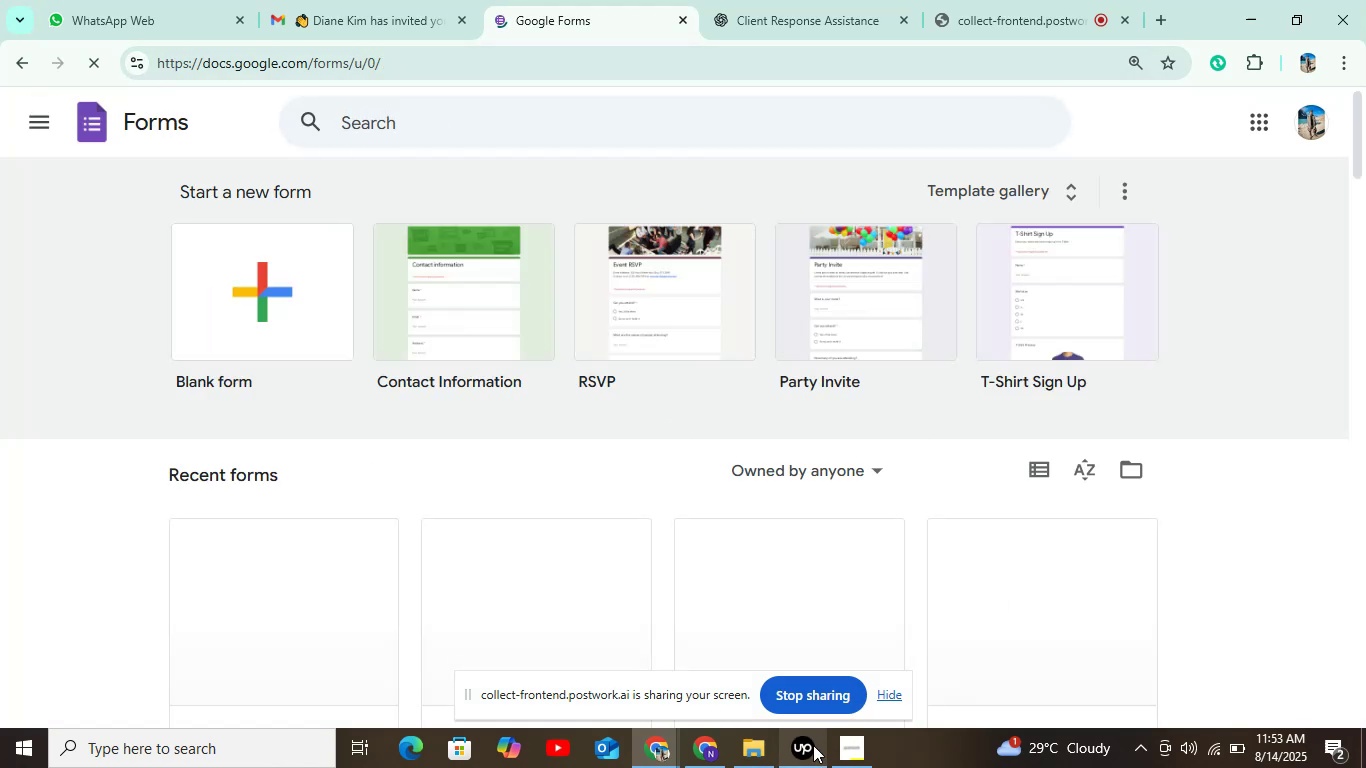 
left_click([810, 748])
 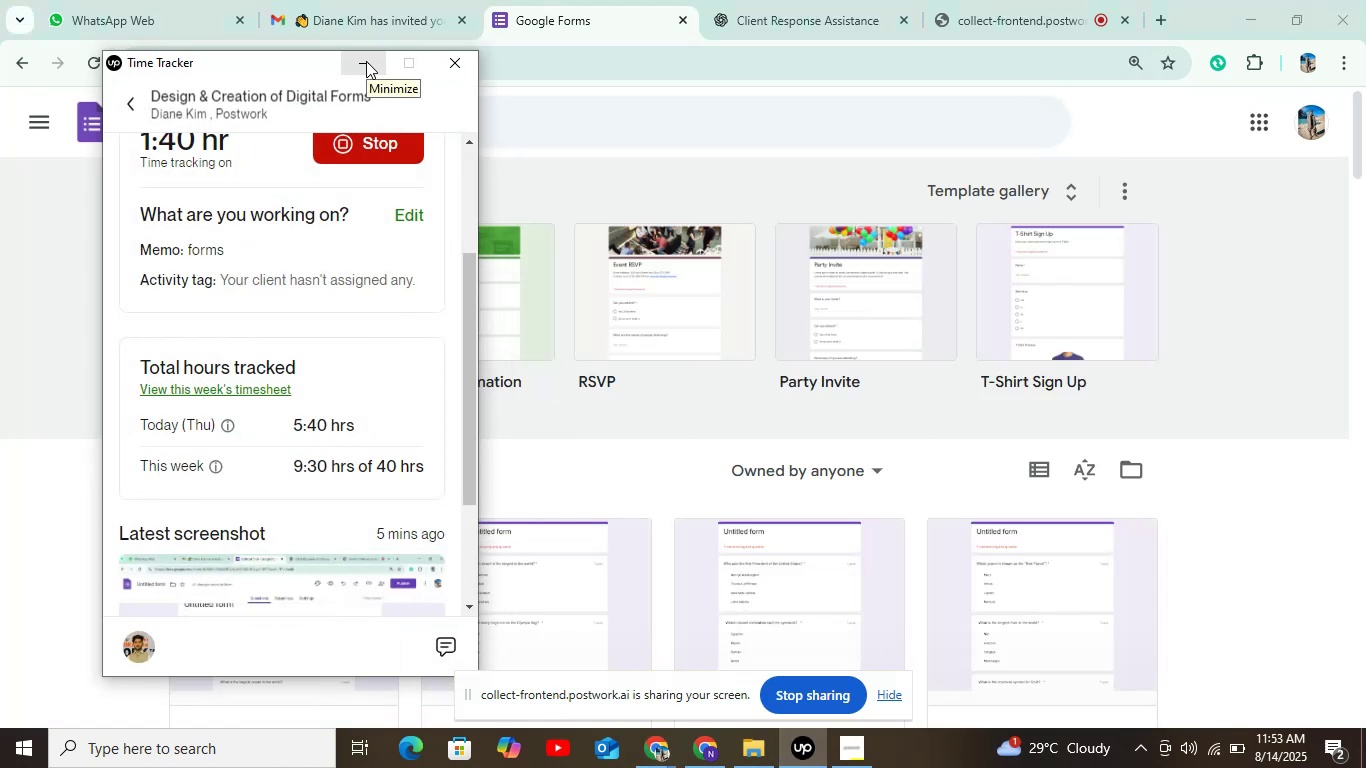 
wait(6.34)
 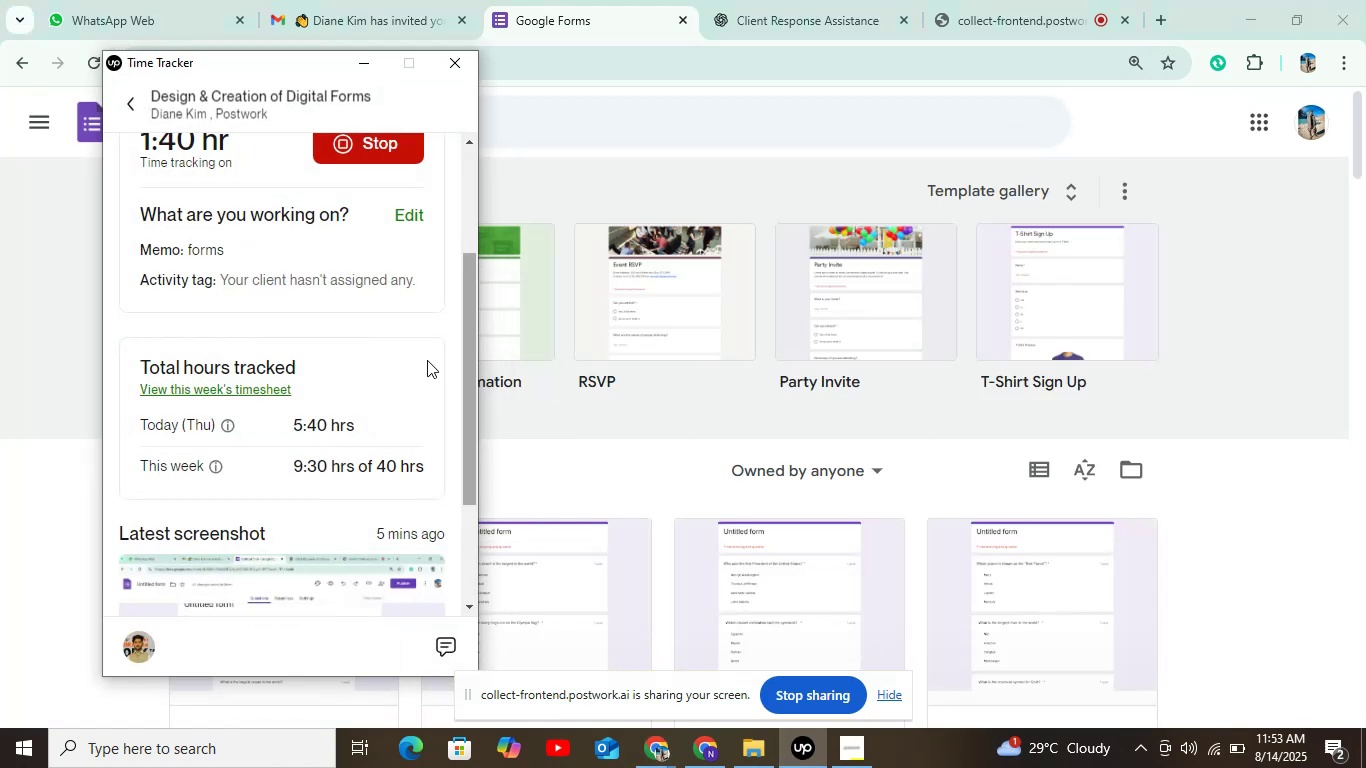 
left_click([366, 61])
 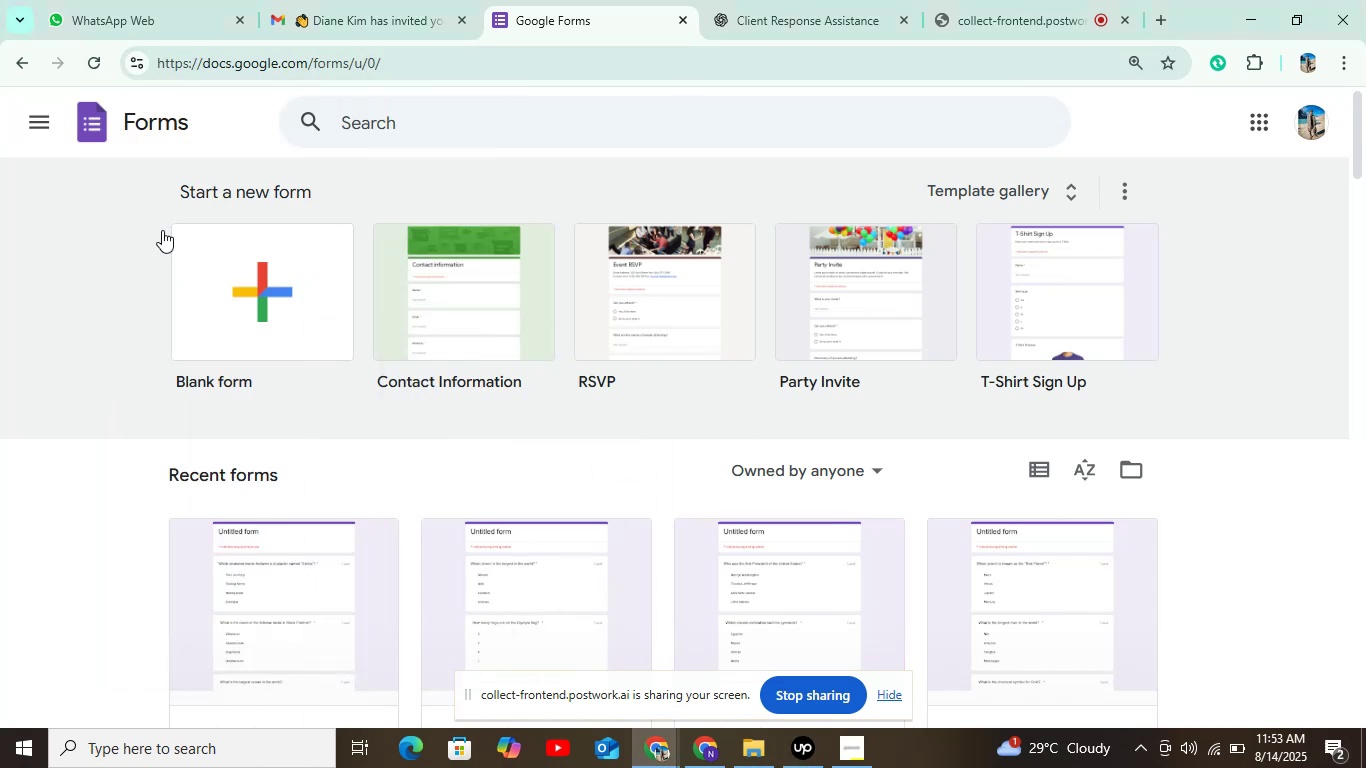 
left_click([264, 339])
 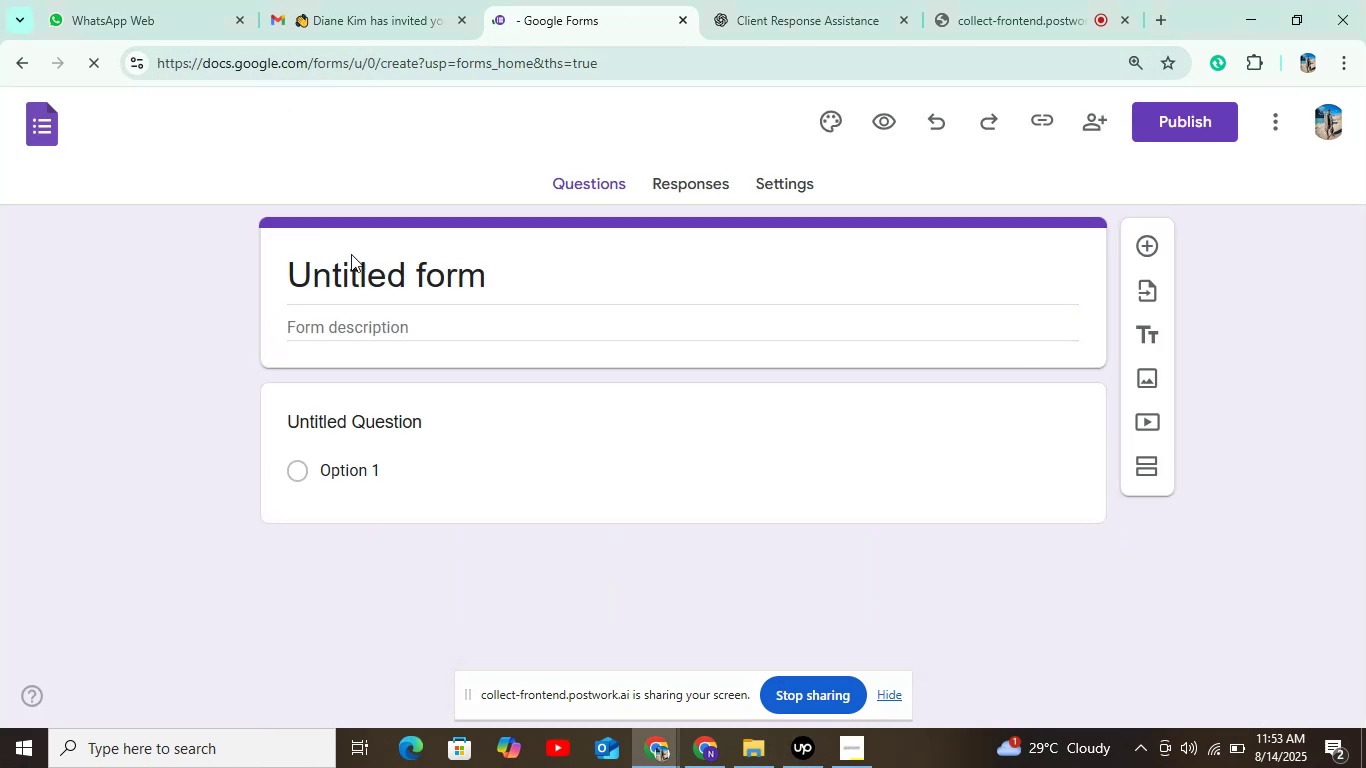 
left_click([534, 435])
 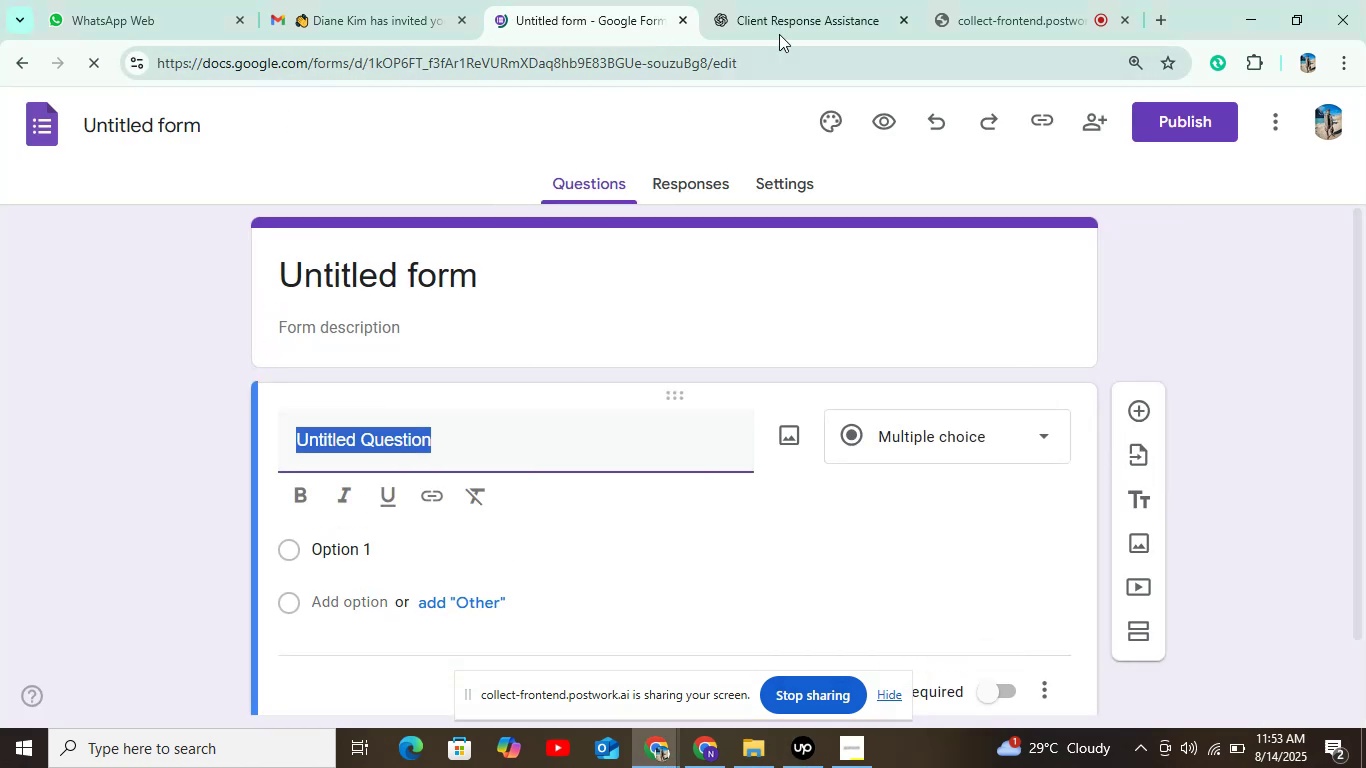 
left_click([774, 20])
 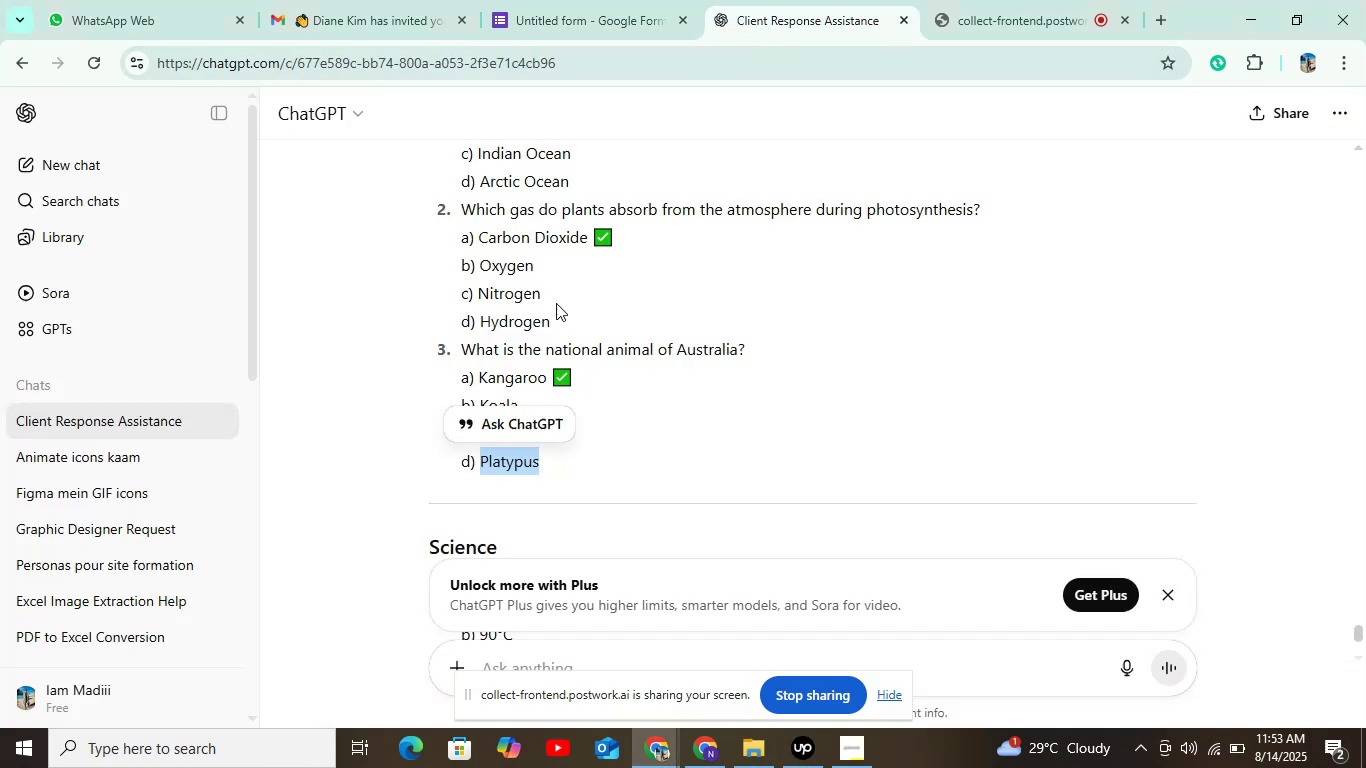 
scroll: coordinate [551, 345], scroll_direction: down, amount: 2.0
 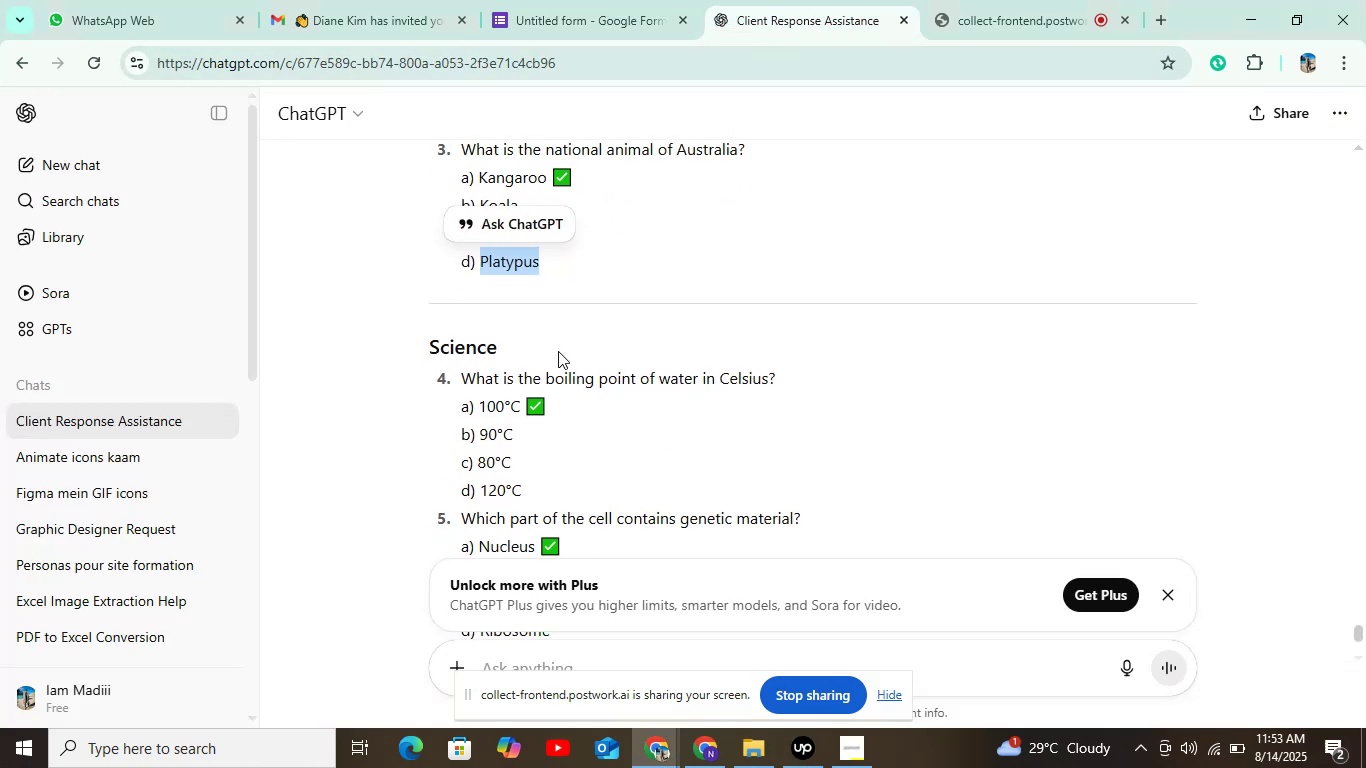 
scroll: coordinate [558, 351], scroll_direction: up, amount: 1.0
 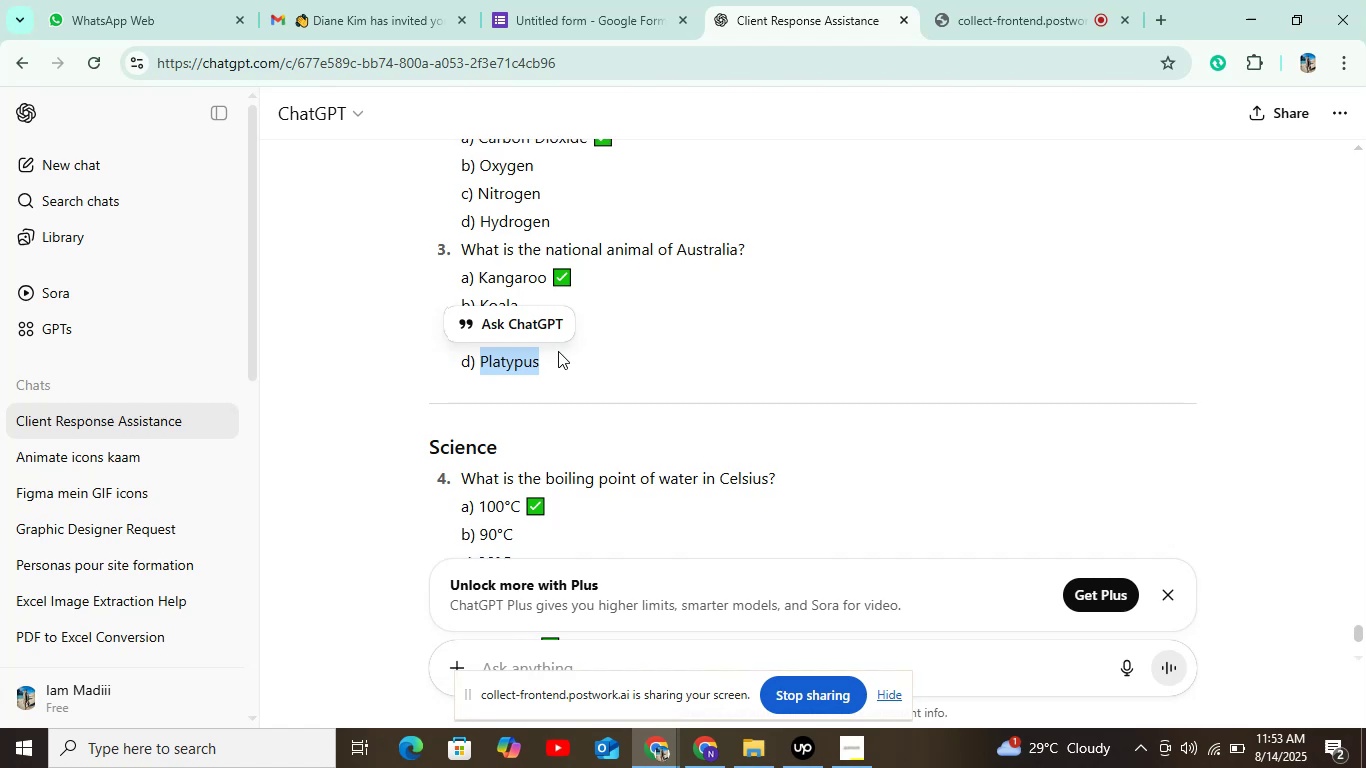 
scroll: coordinate [558, 351], scroll_direction: down, amount: 2.0
 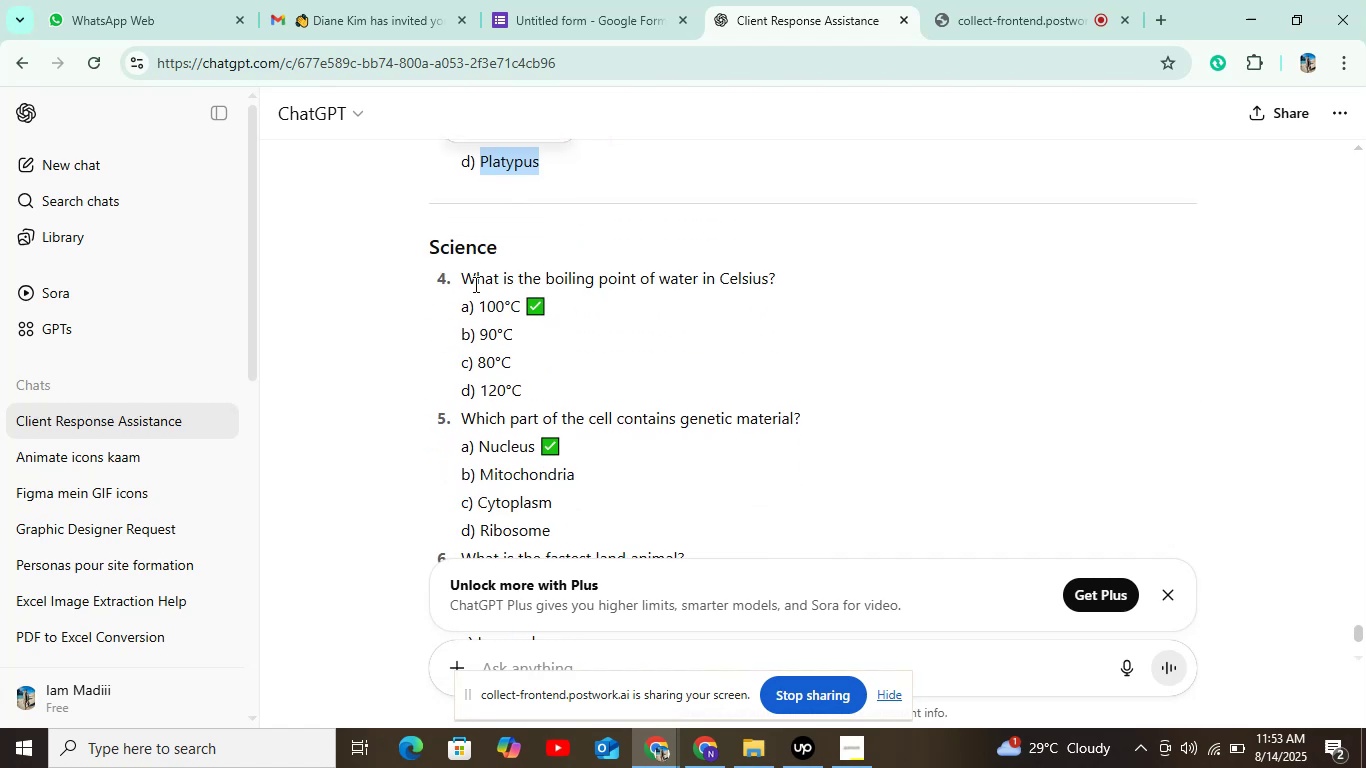 
left_click_drag(start_coordinate=[457, 279], to_coordinate=[789, 273])
 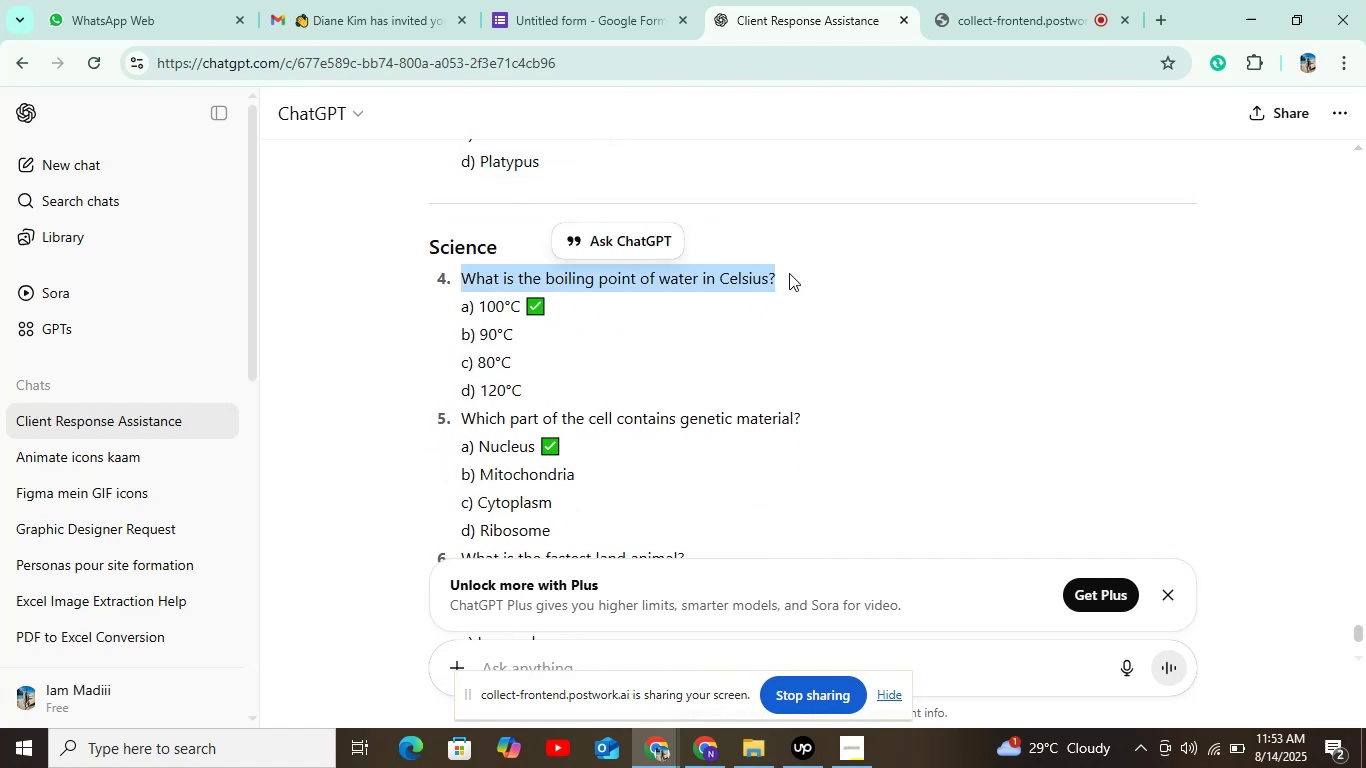 
key(Control+C)
 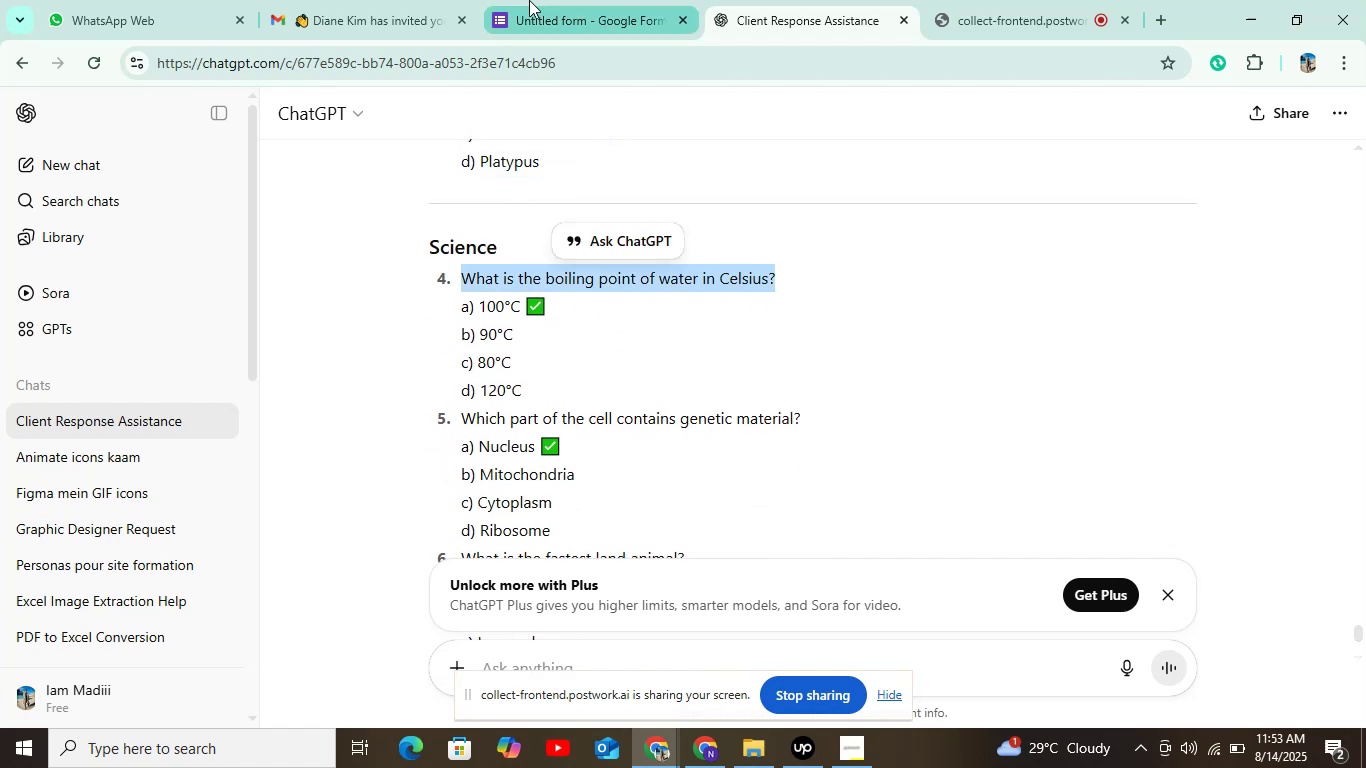 
left_click([530, 1])
 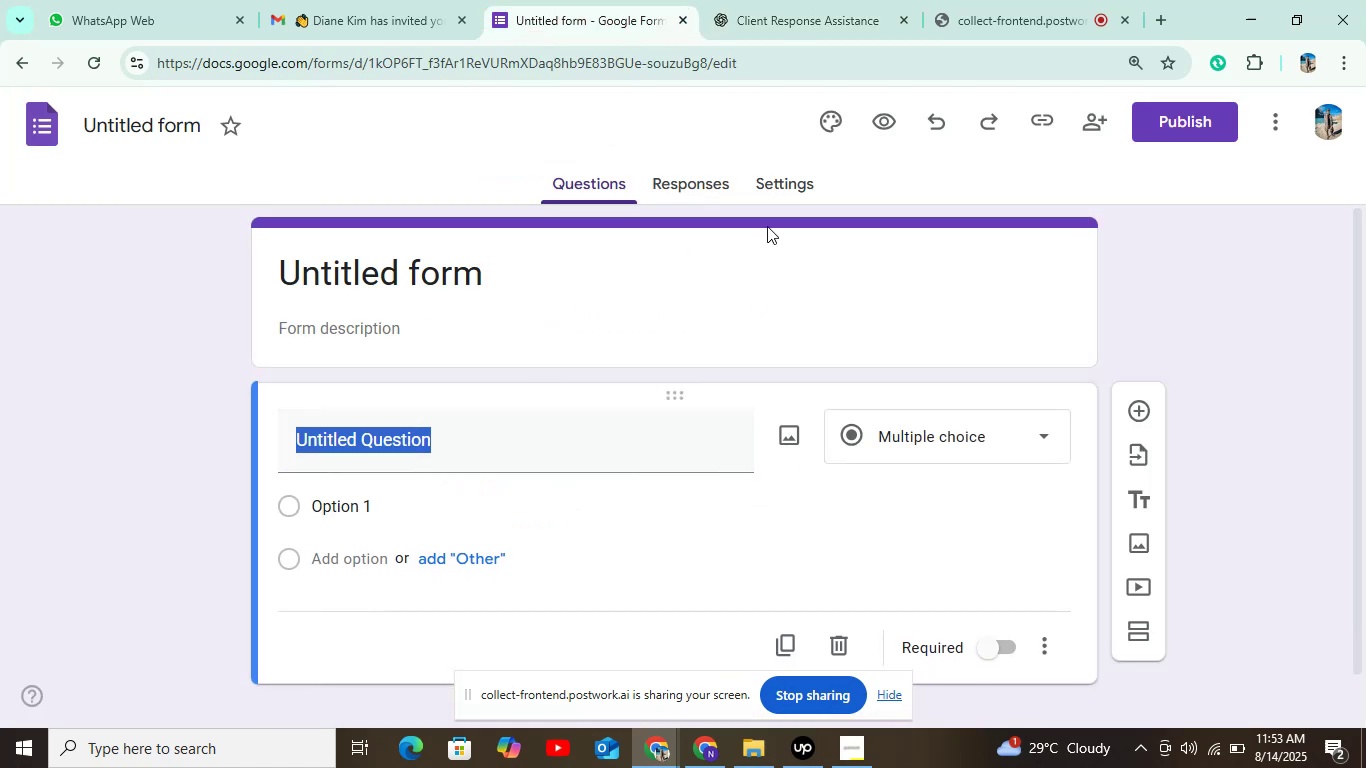 
left_click([778, 190])
 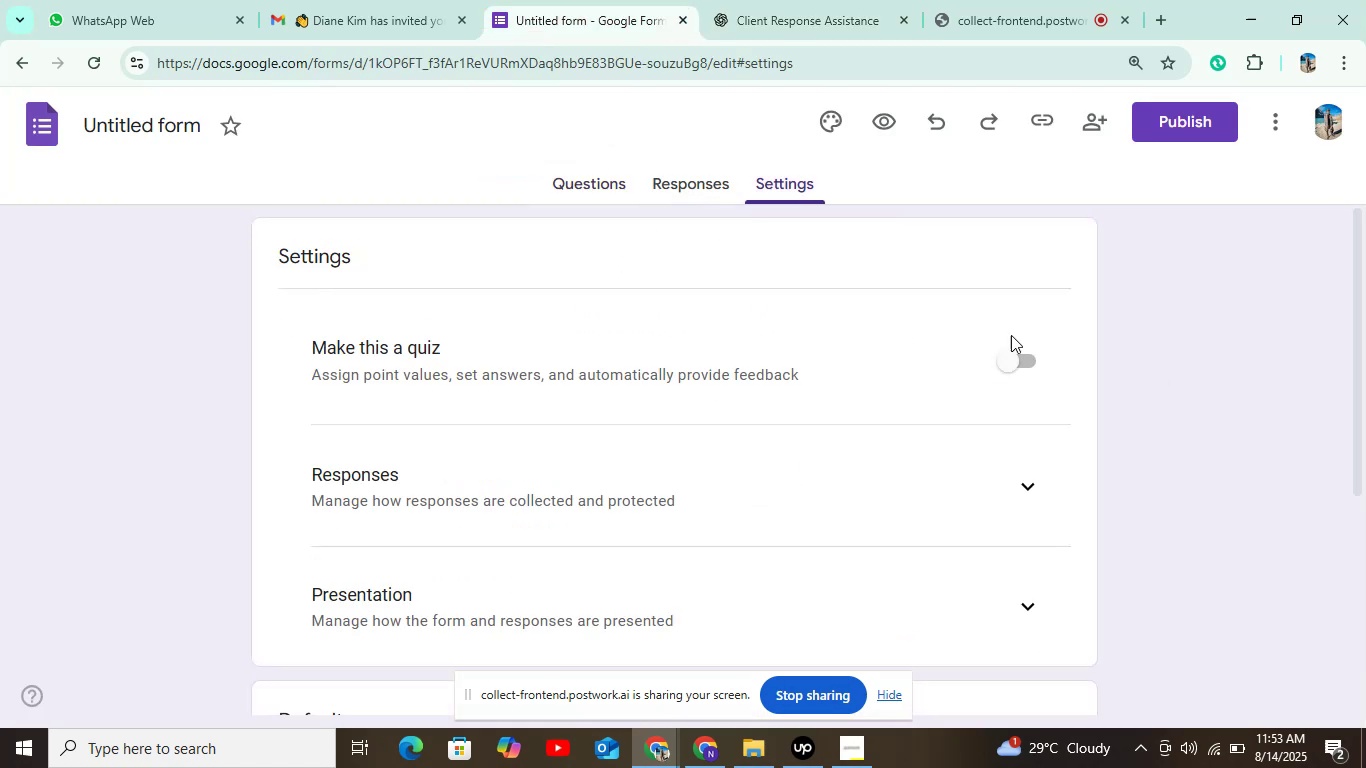 
left_click([1026, 365])
 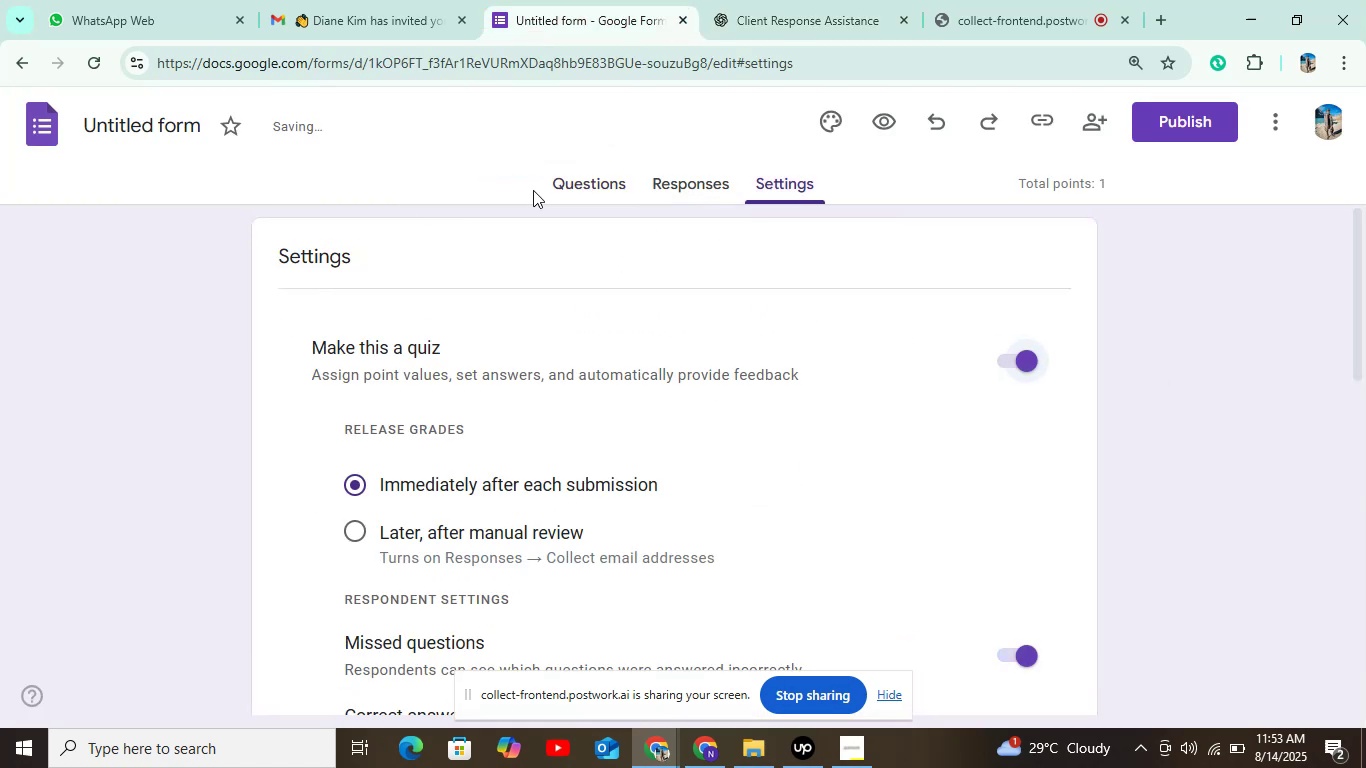 
left_click([580, 189])
 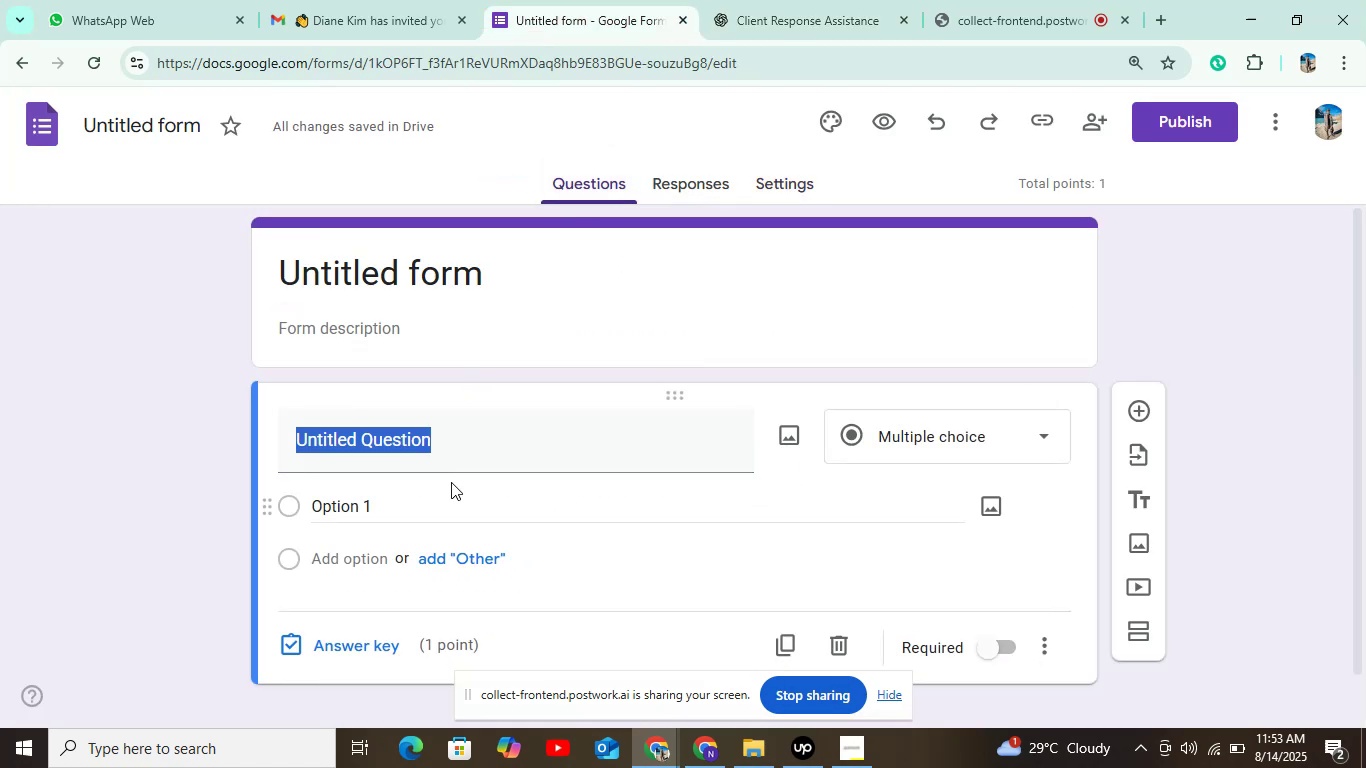 
key(Control+V)
 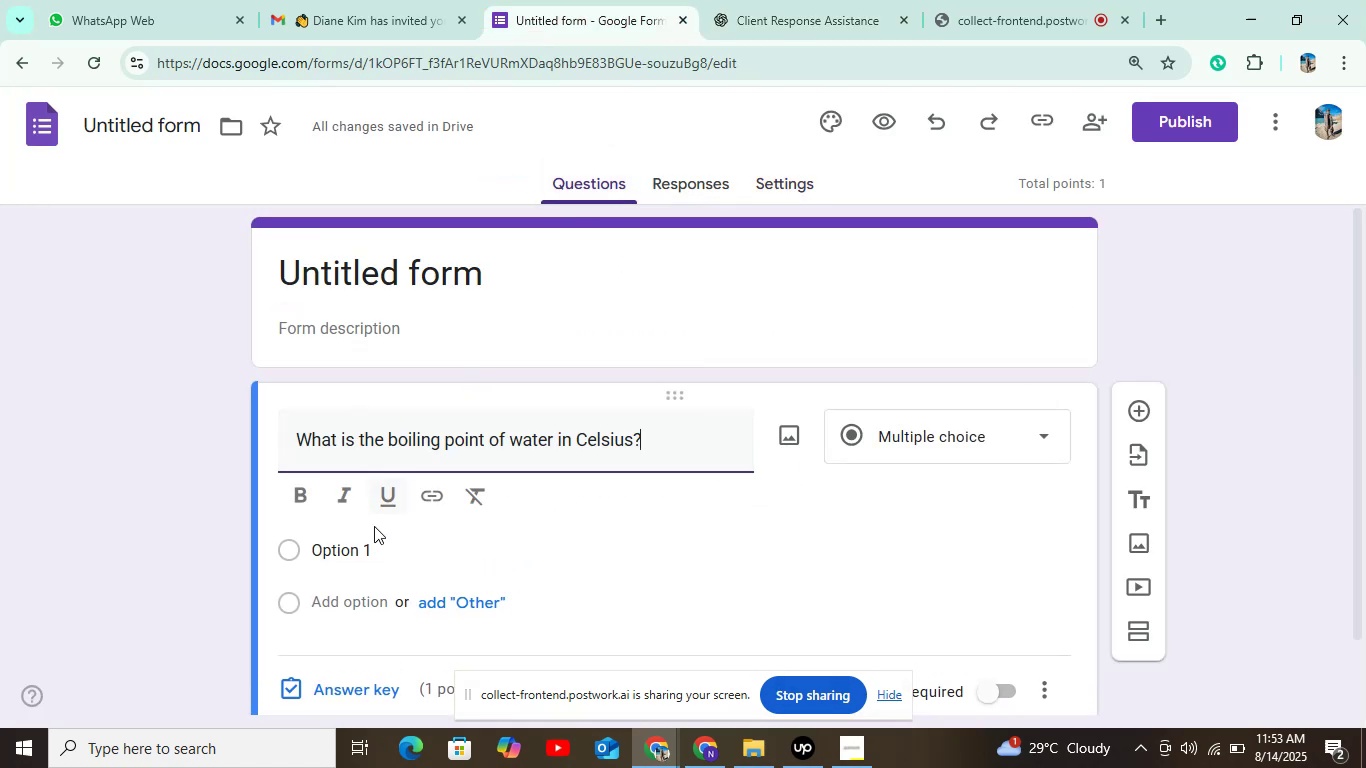 
left_click([377, 551])
 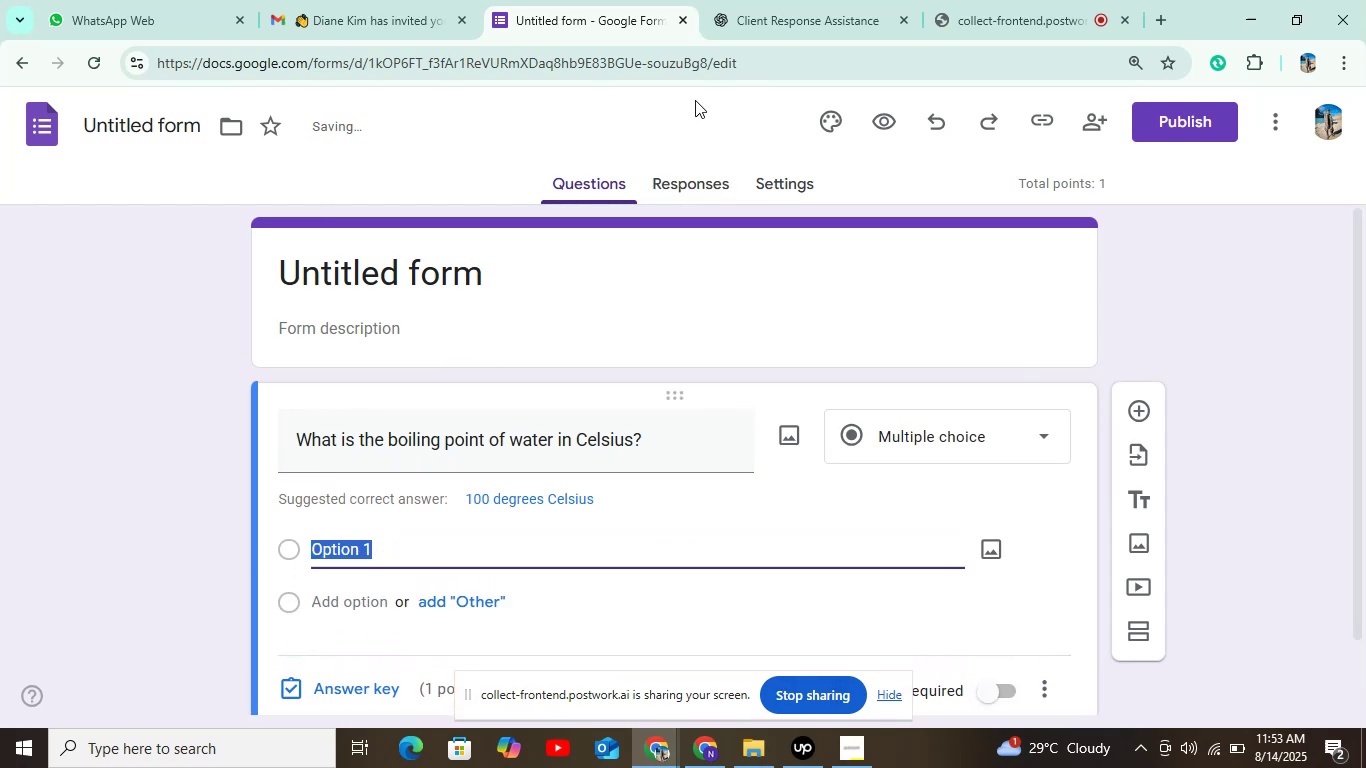 
left_click([779, 9])
 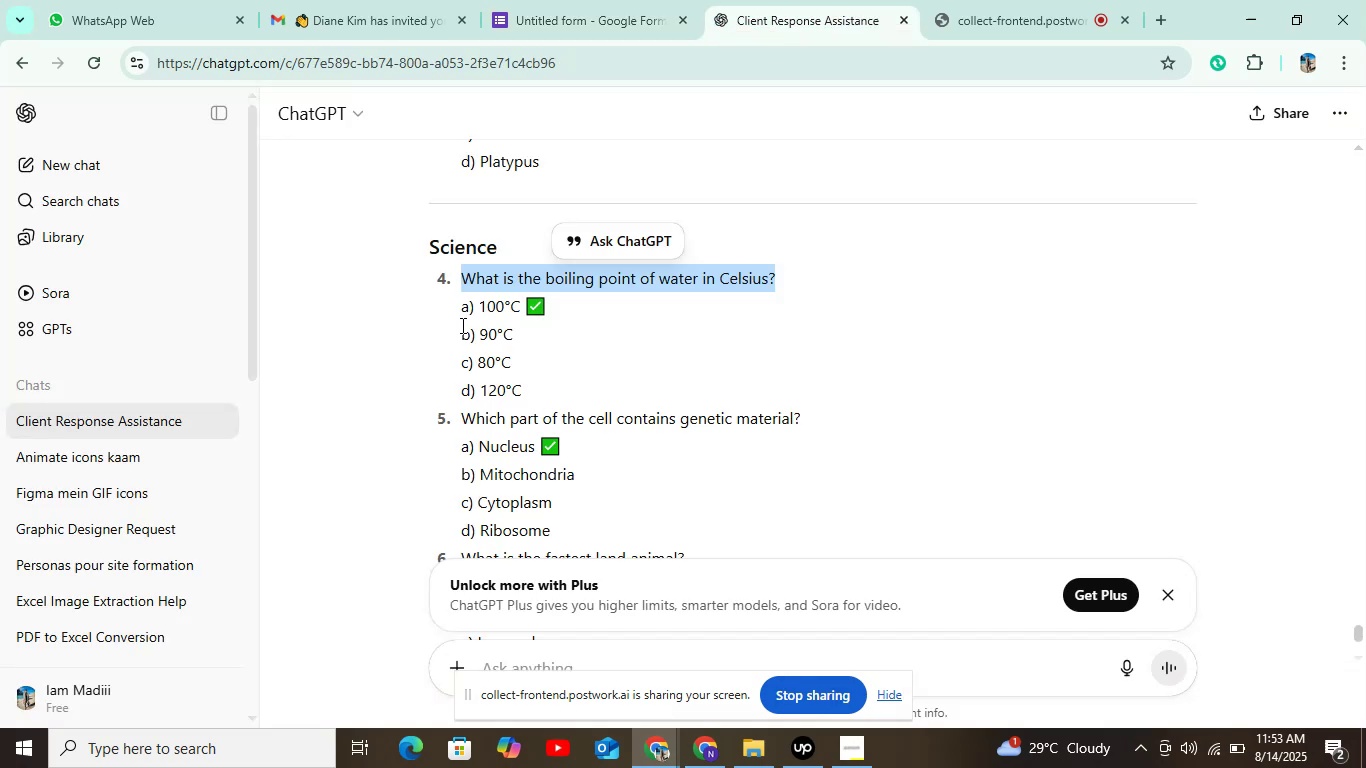 
left_click_drag(start_coordinate=[480, 310], to_coordinate=[524, 310])
 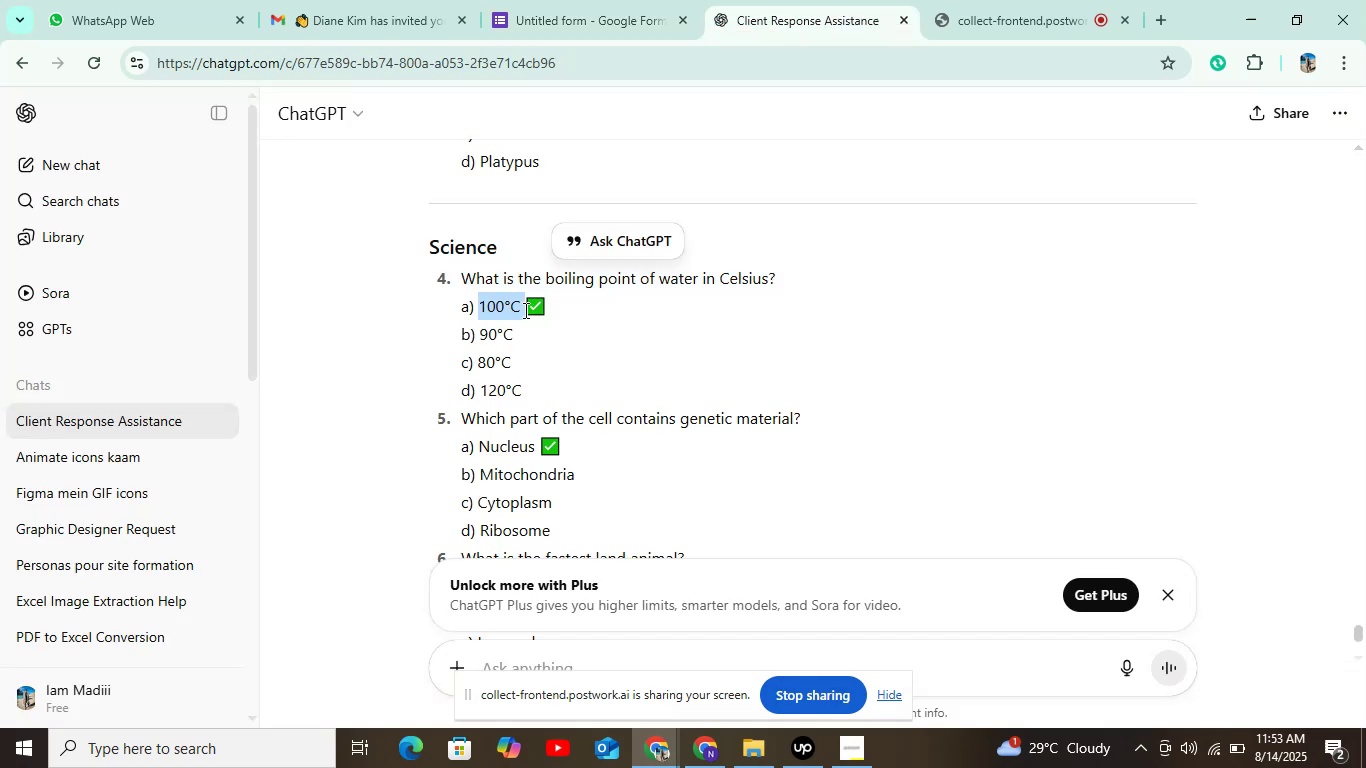 
key(Control+C)
 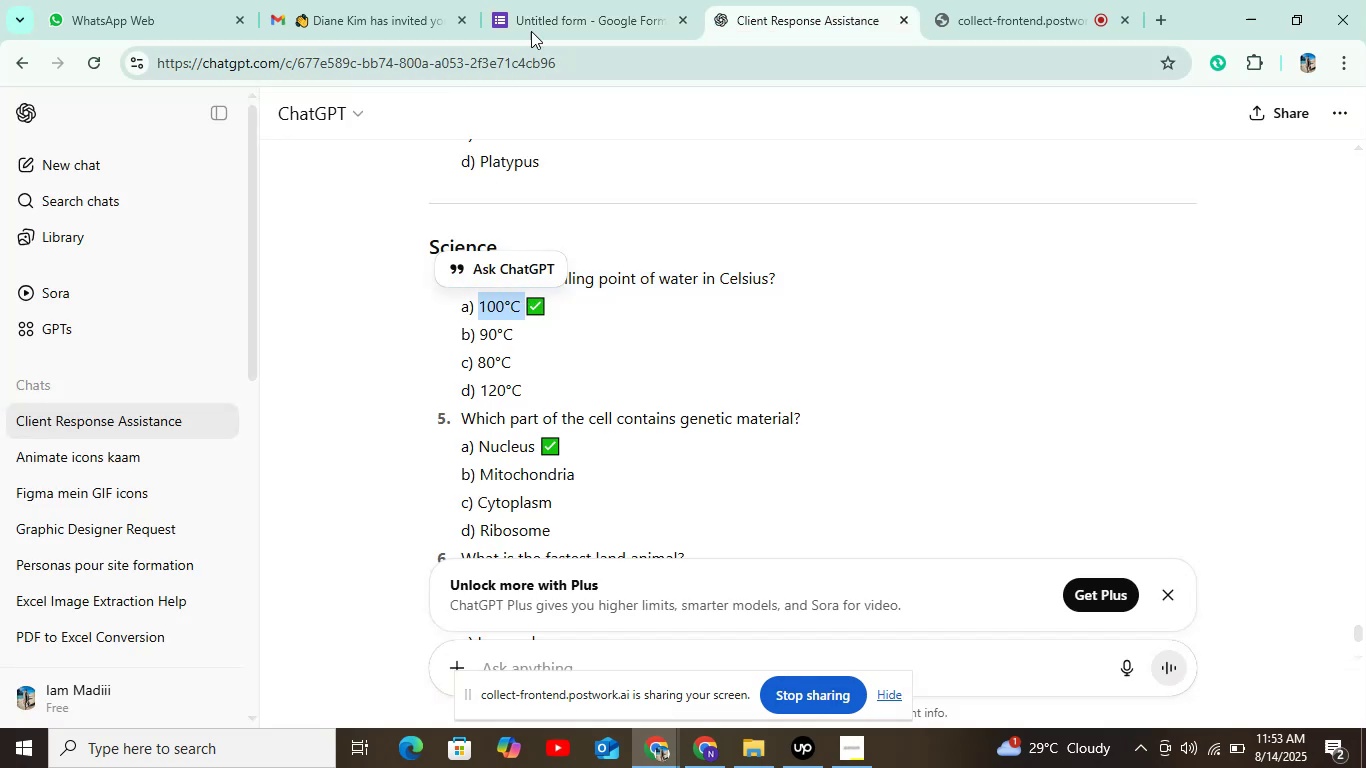 
left_click([546, 21])
 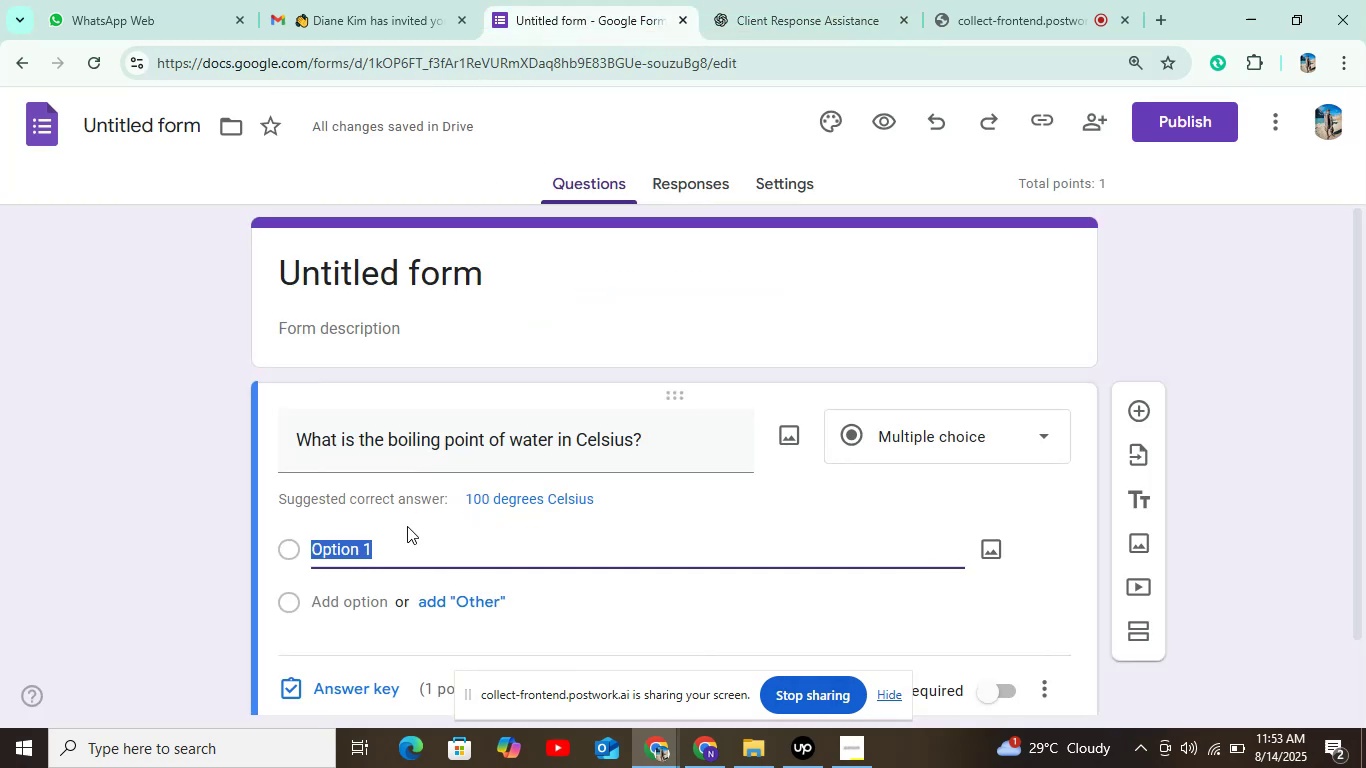 
key(Control+V)
 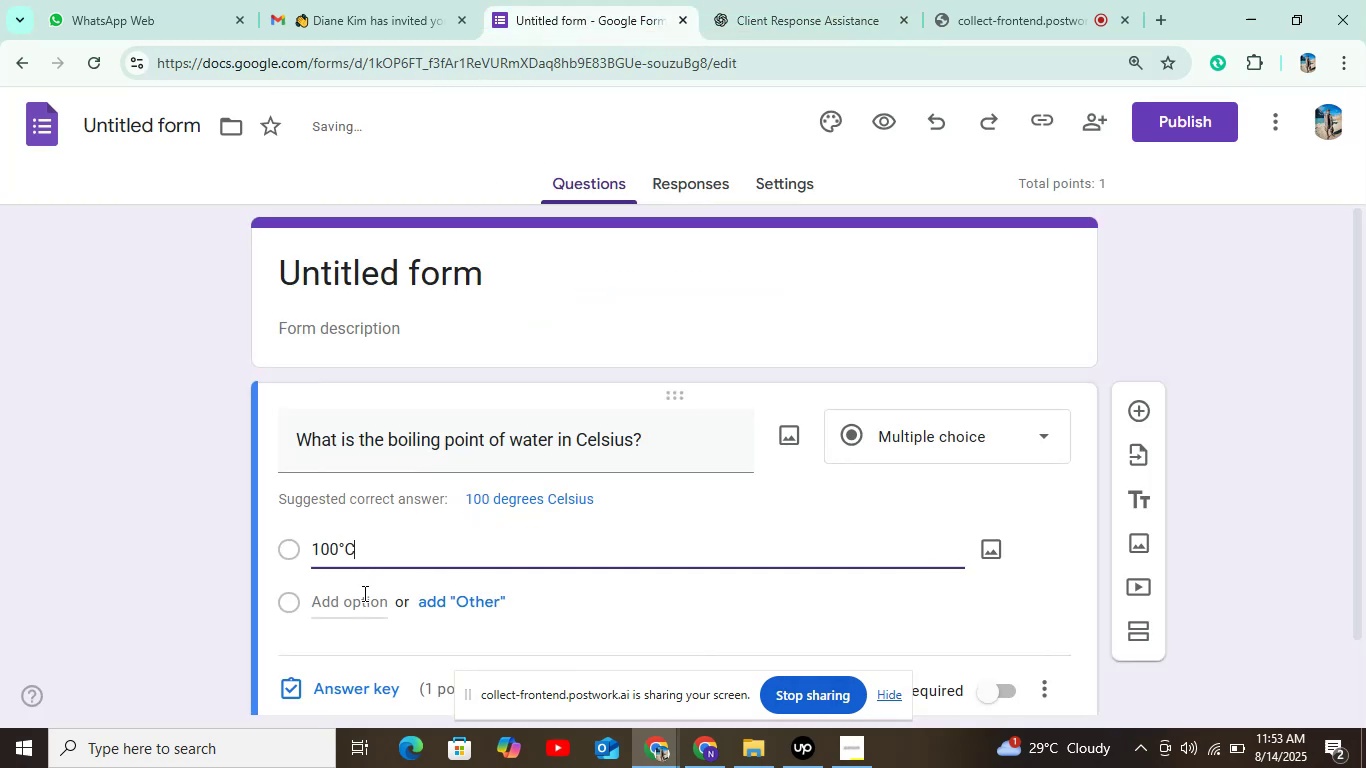 
left_click([363, 594])
 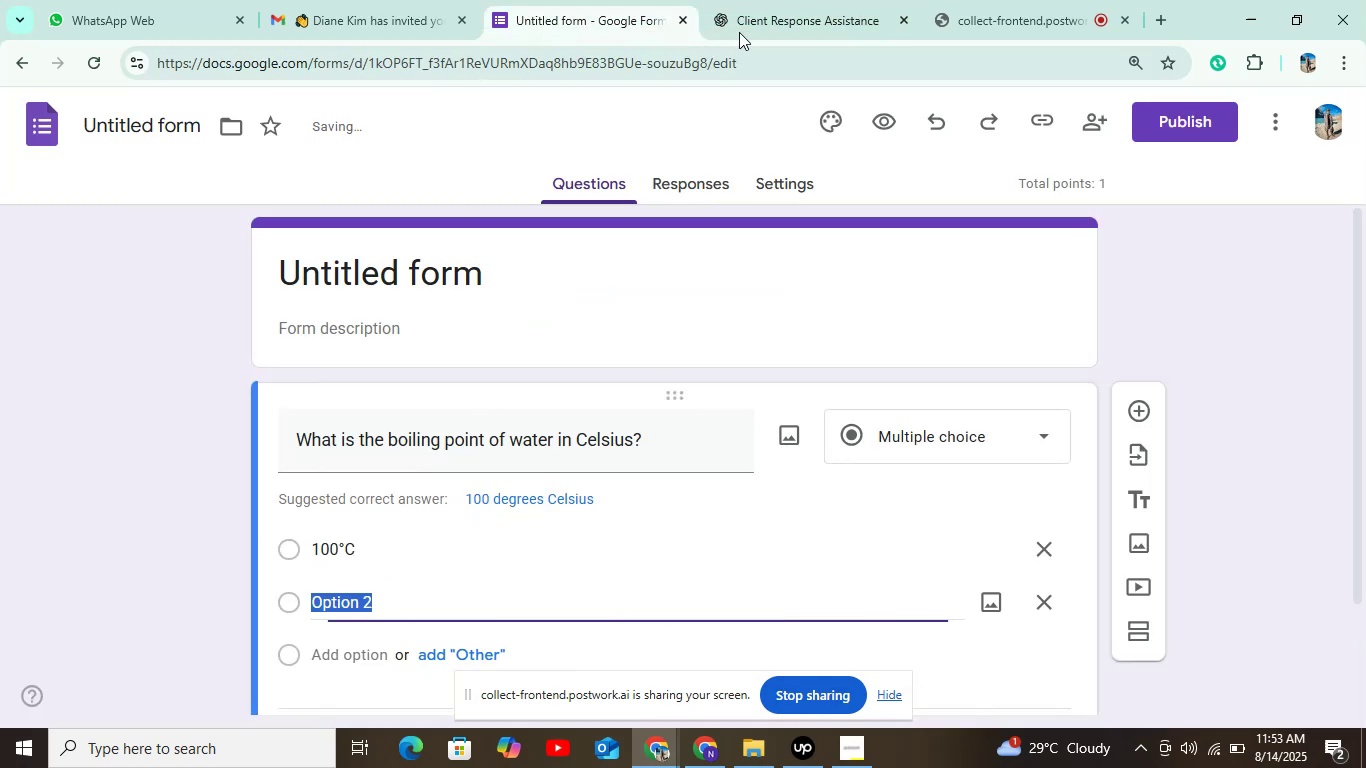 
left_click([749, 17])
 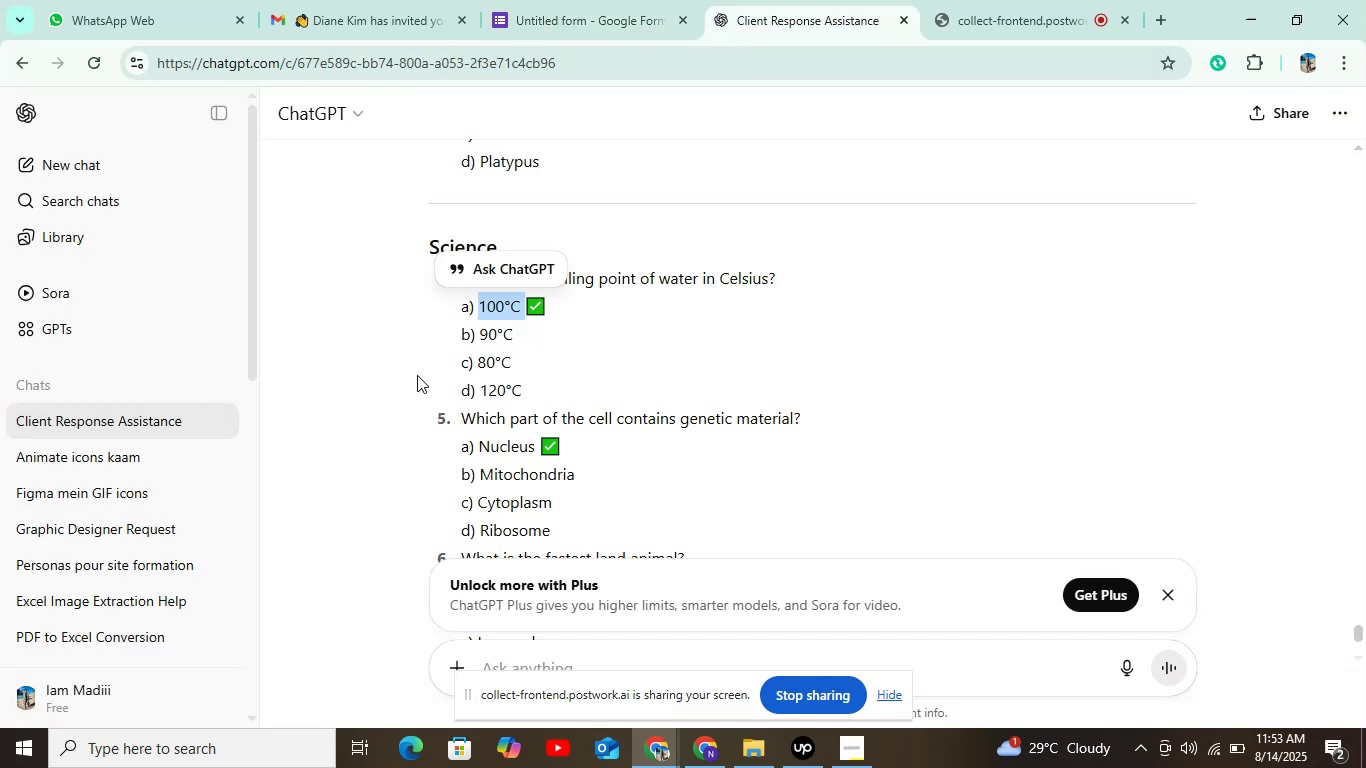 
left_click_drag(start_coordinate=[474, 336], to_coordinate=[534, 334])
 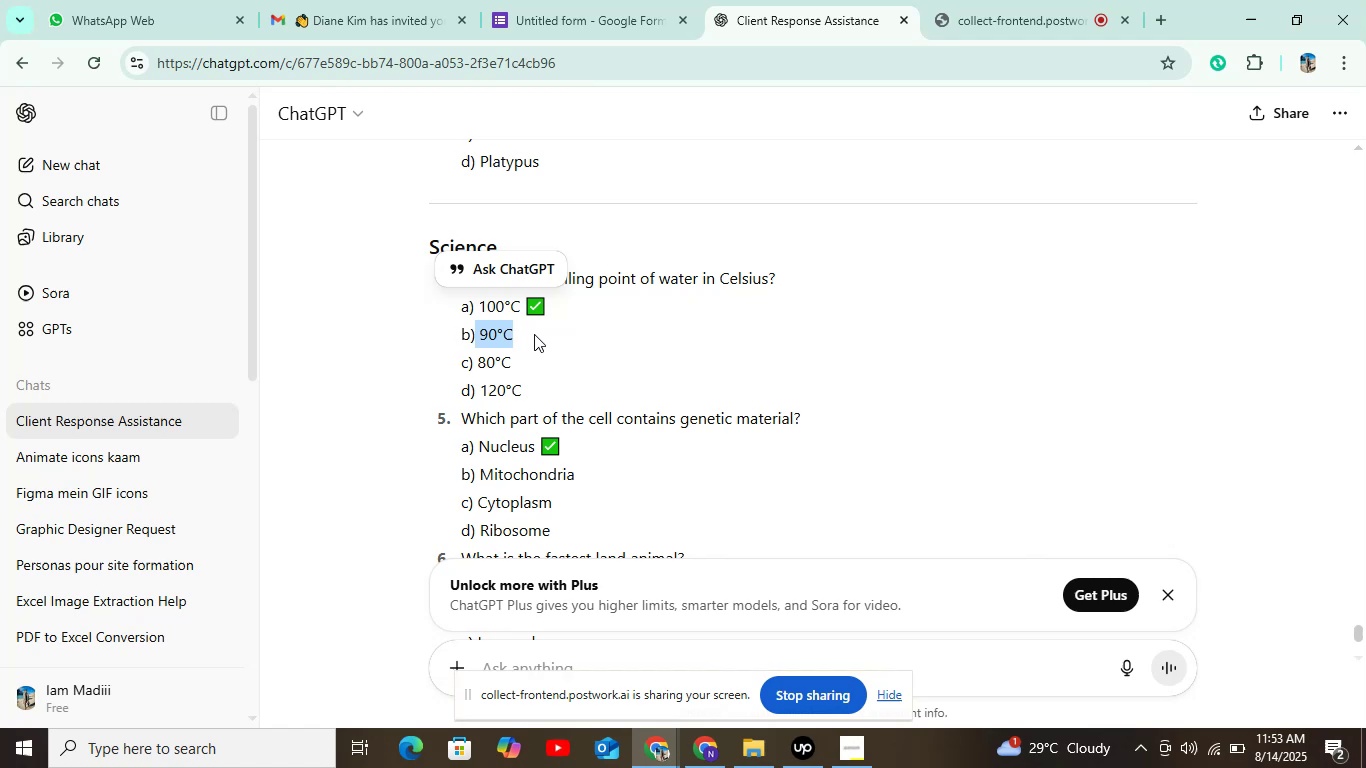 
key(Control+C)
 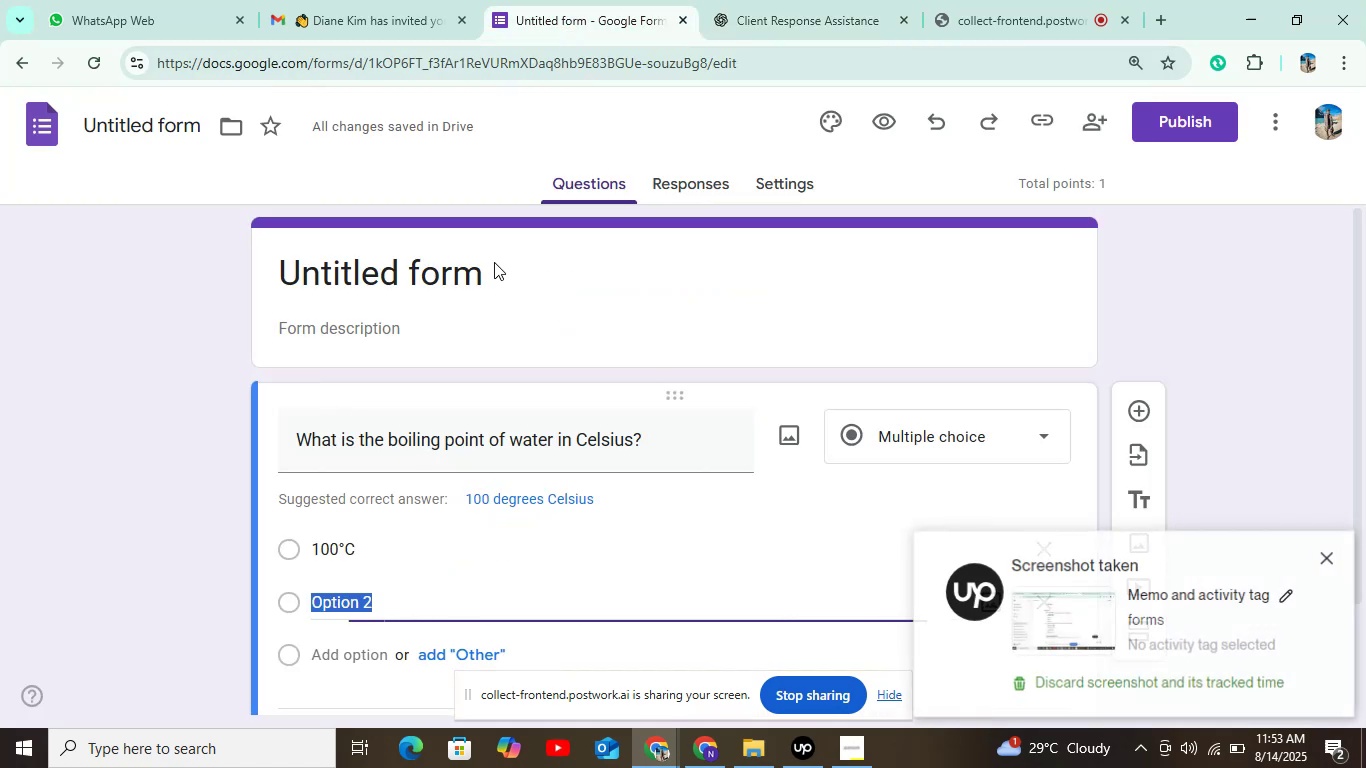 
key(Control+V)
 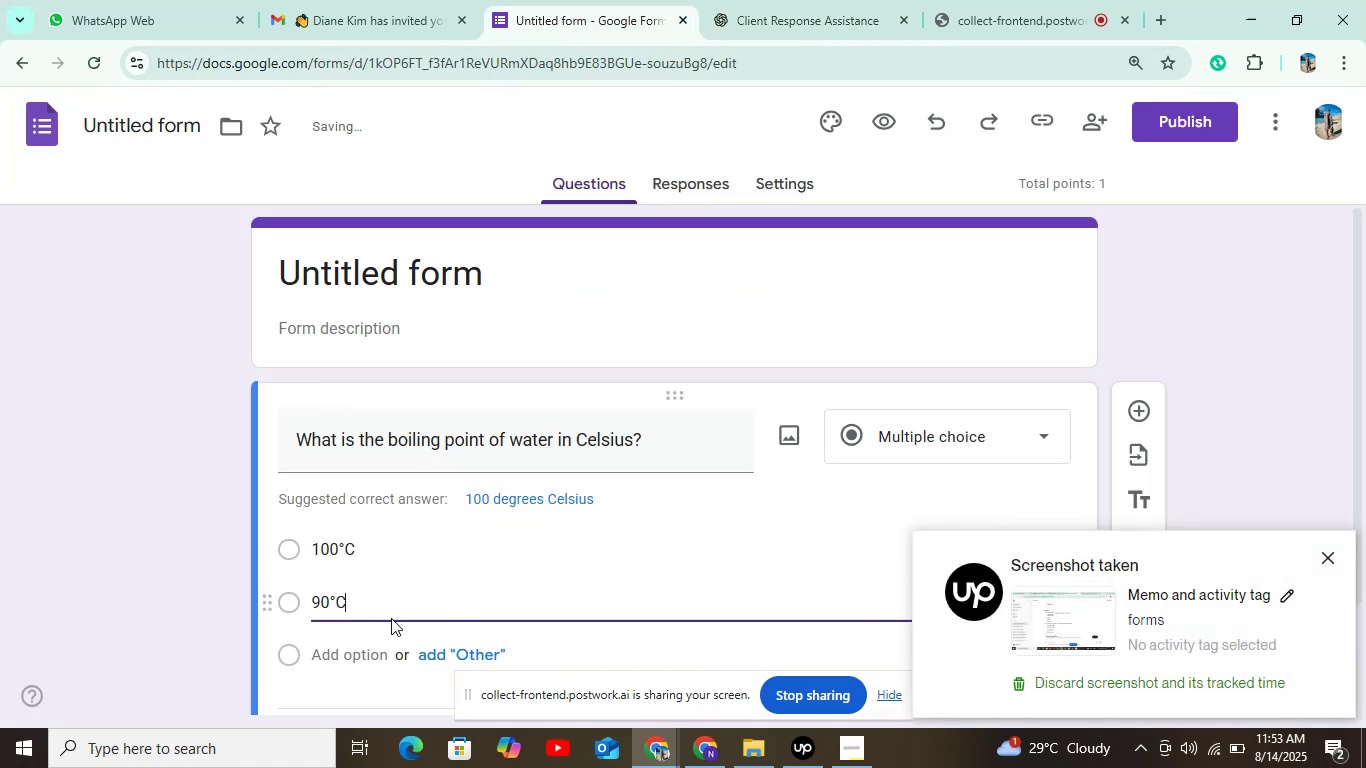 
scroll: coordinate [390, 618], scroll_direction: down, amount: 2.0
 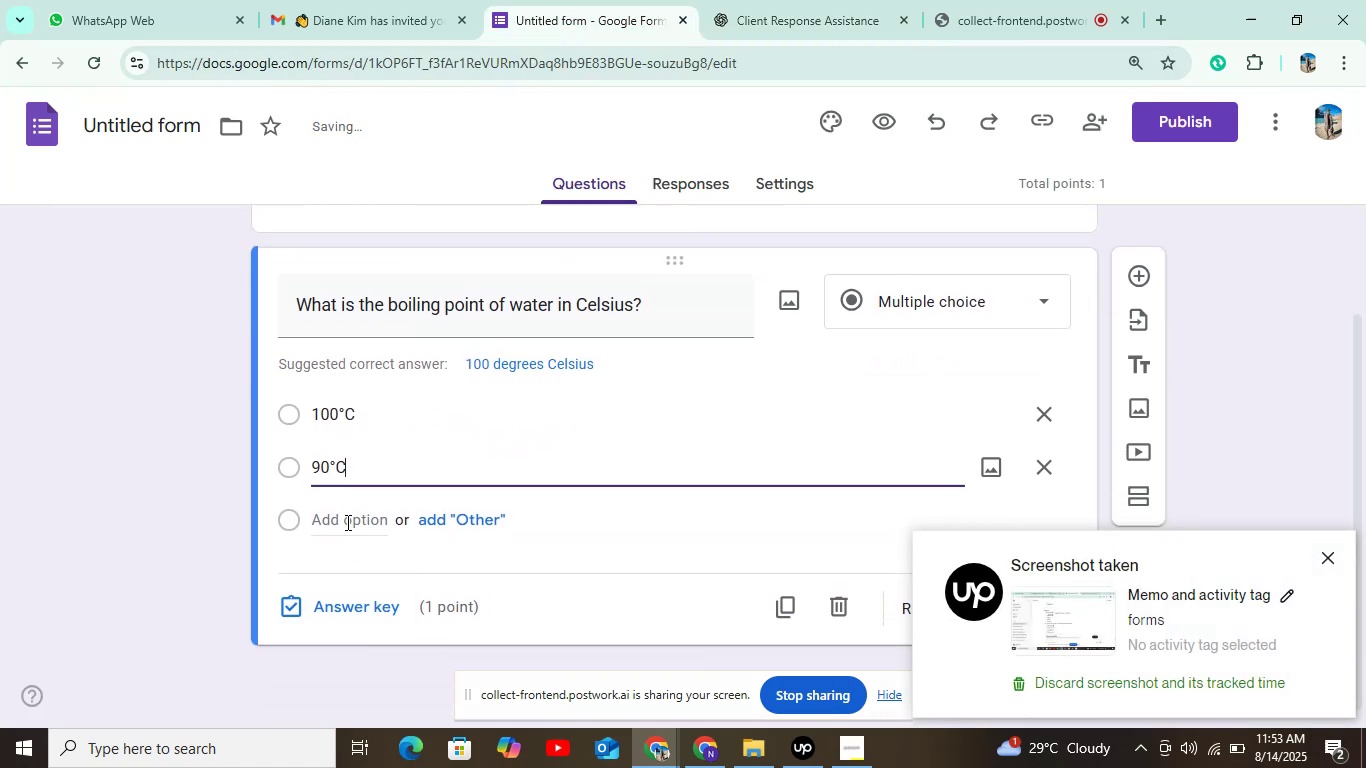 
left_click([346, 521])
 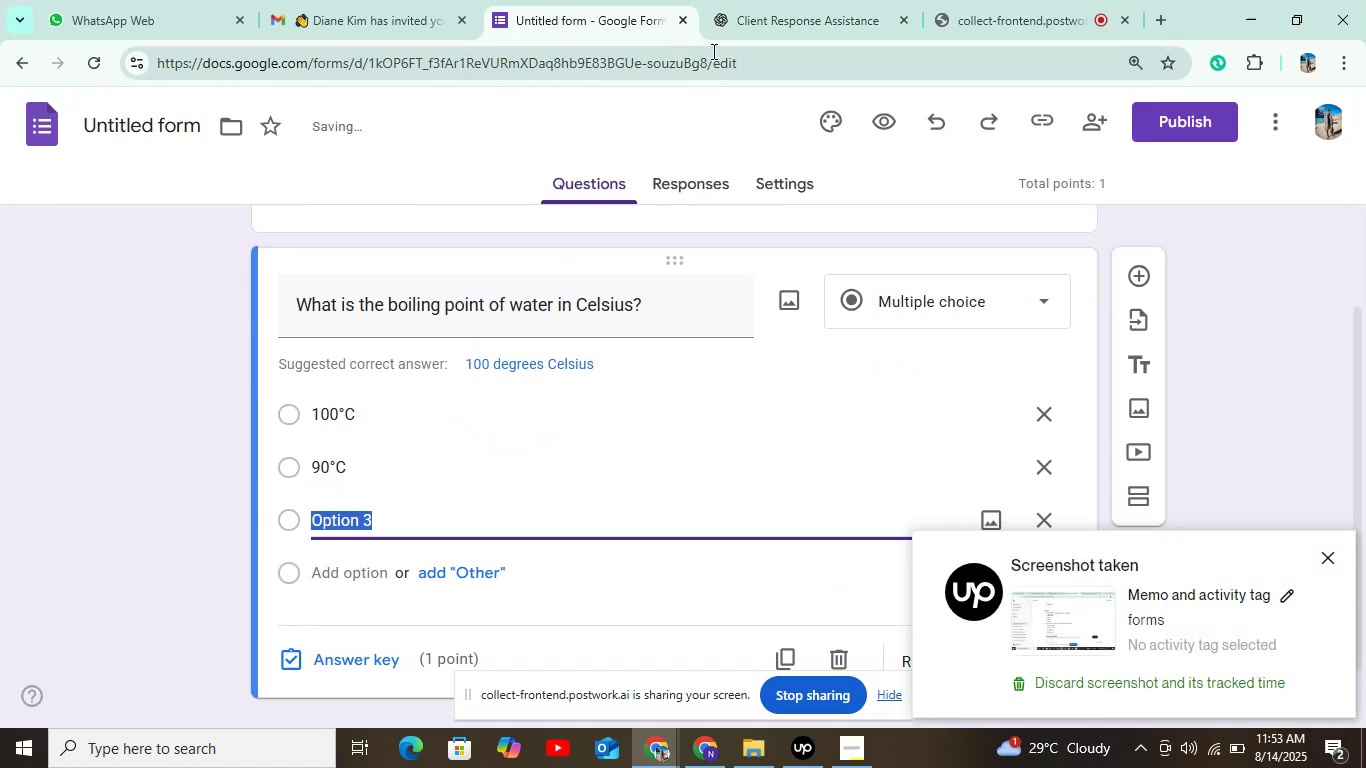 
left_click([753, 7])
 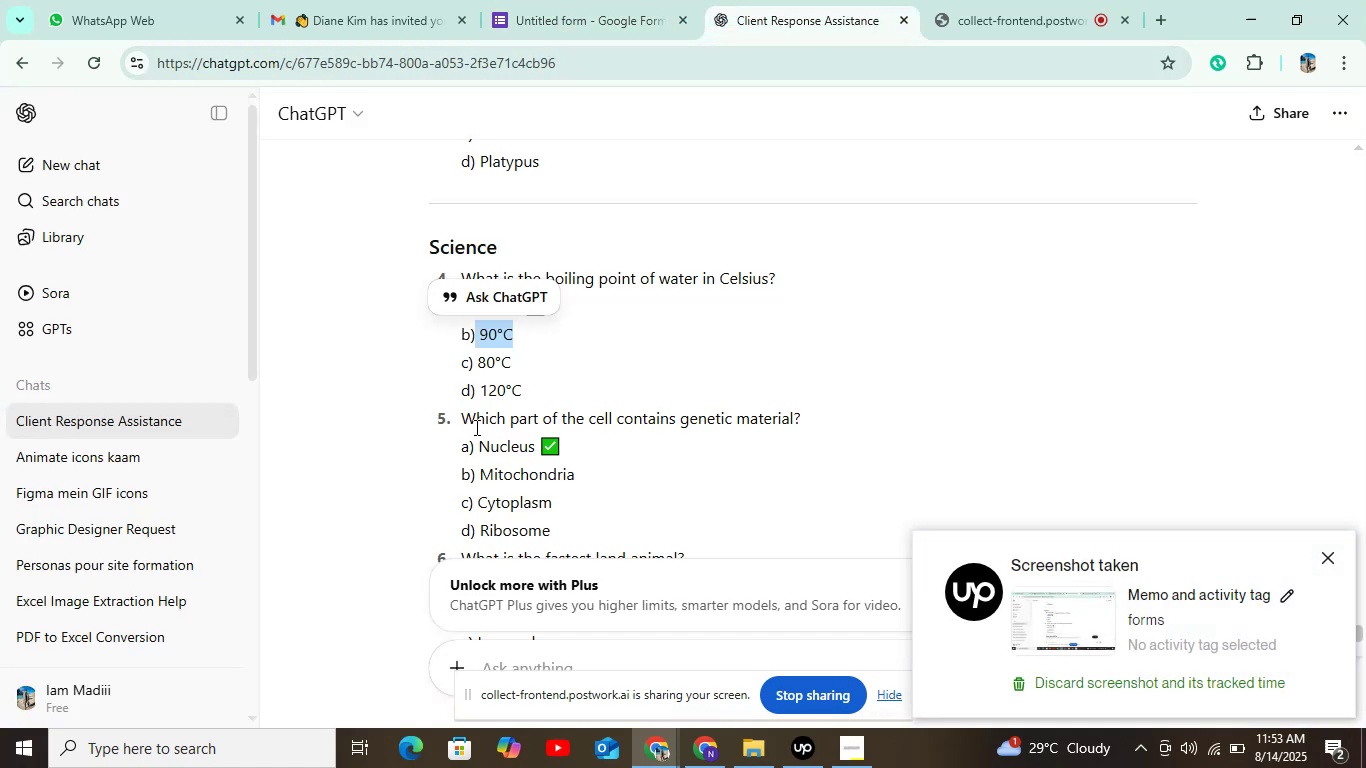 
left_click_drag(start_coordinate=[475, 366], to_coordinate=[519, 368])
 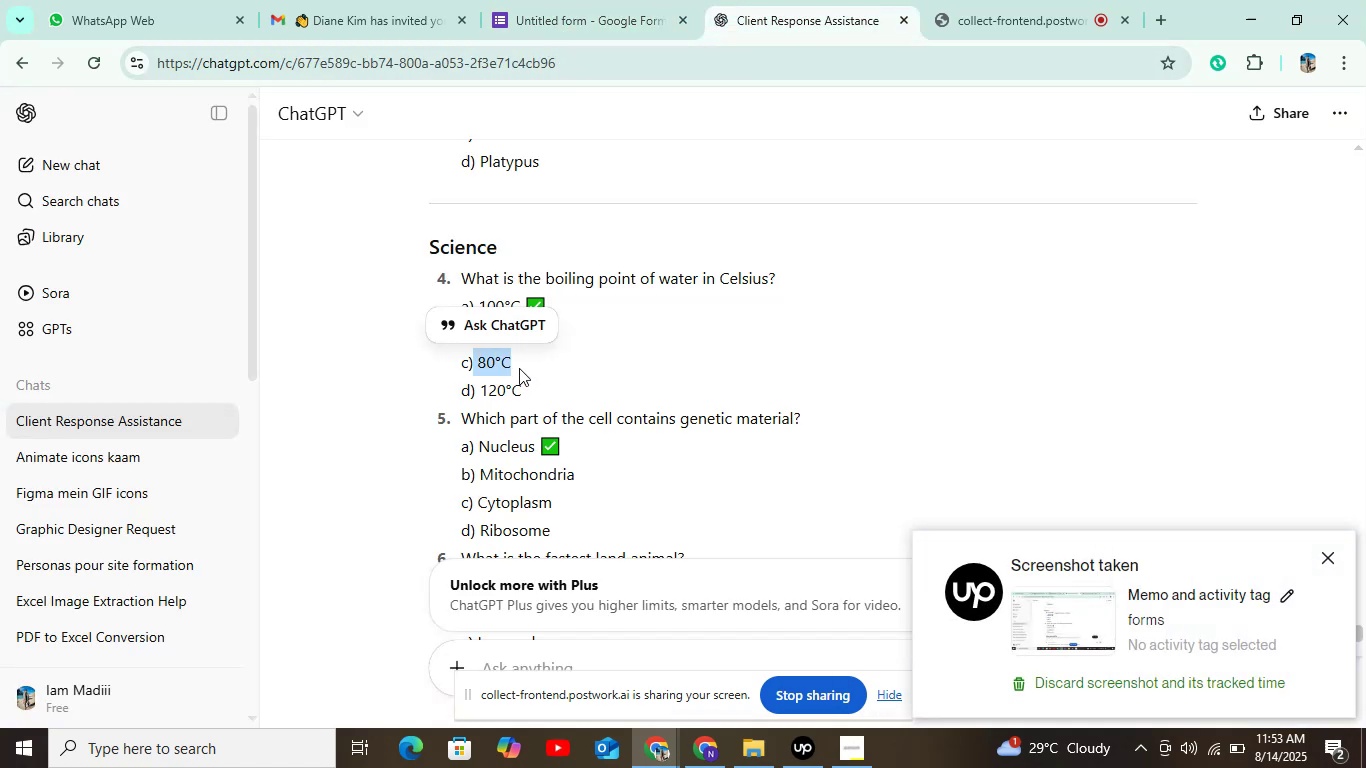 
key(Control+C)
 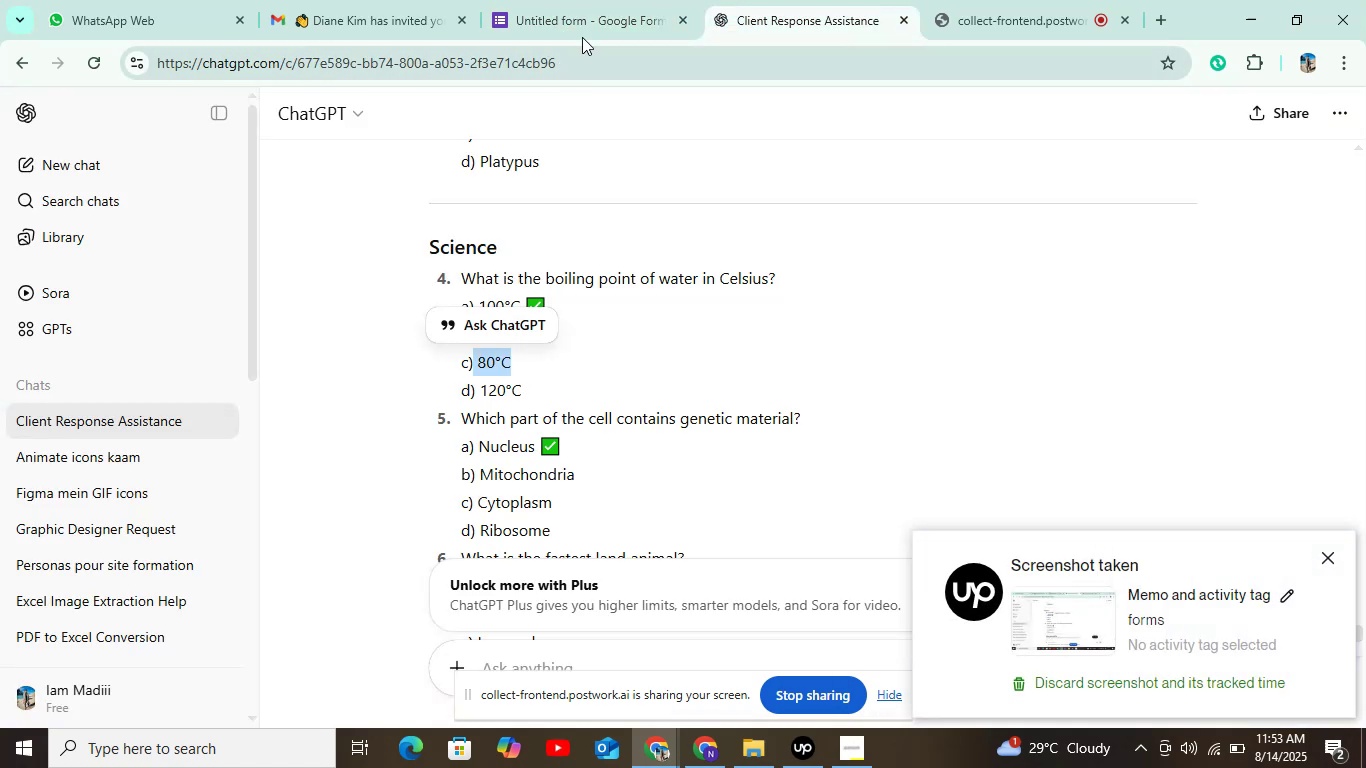 
left_click([581, 19])
 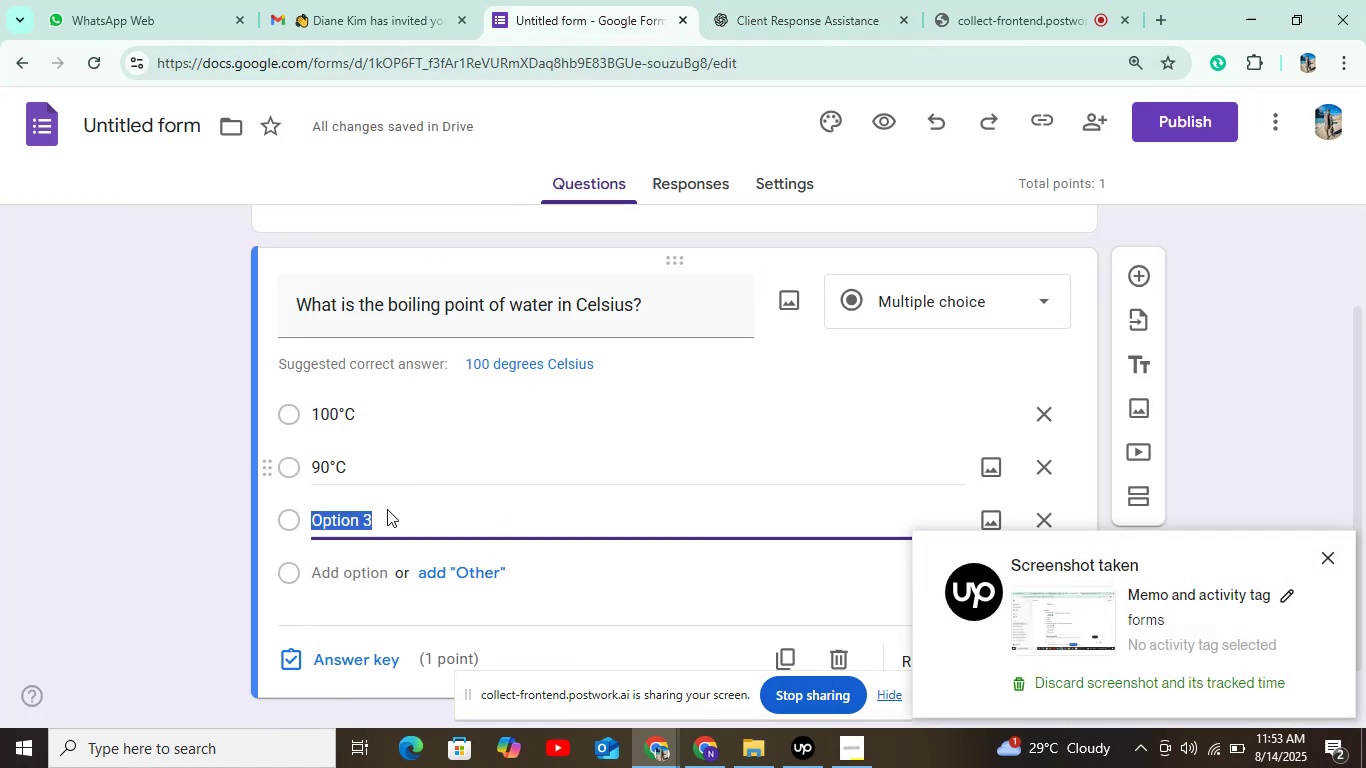 
key(Control+V)
 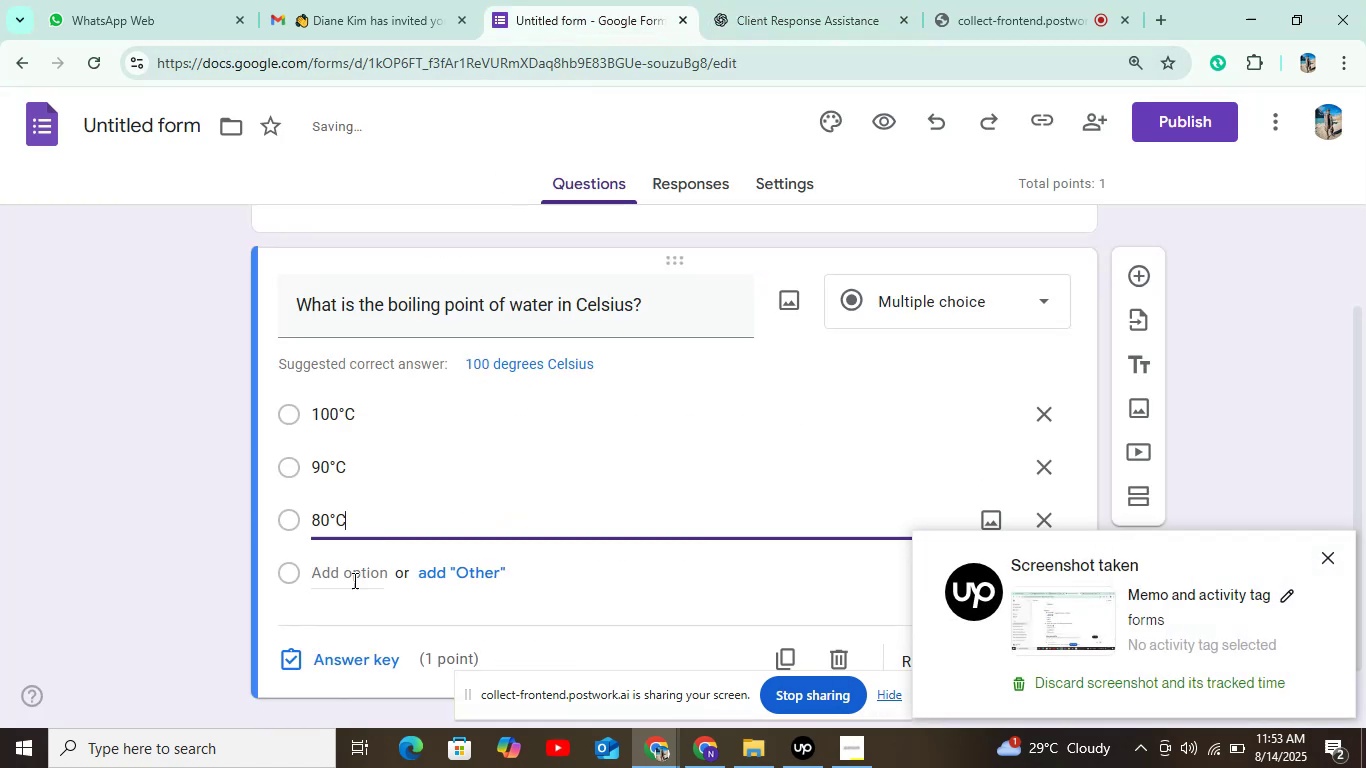 
left_click([351, 585])
 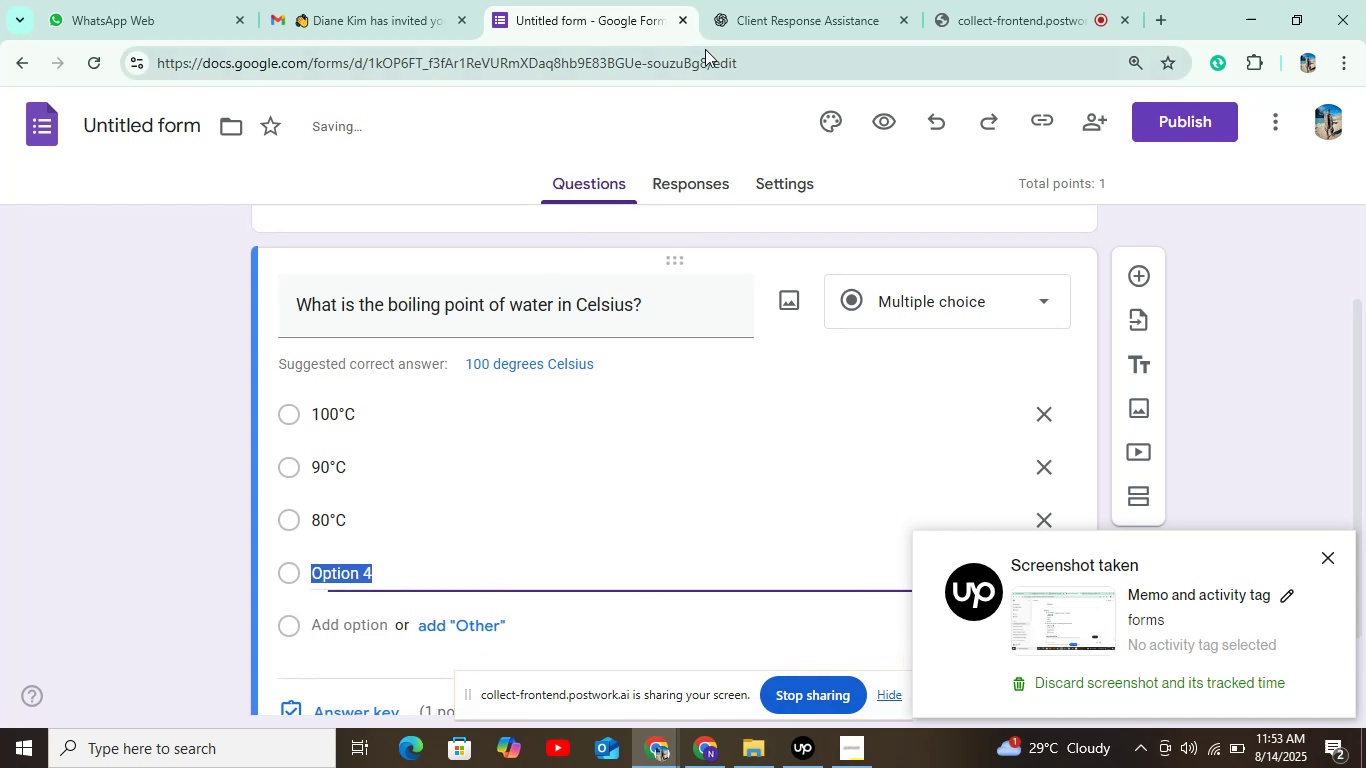 
left_click([723, 33])
 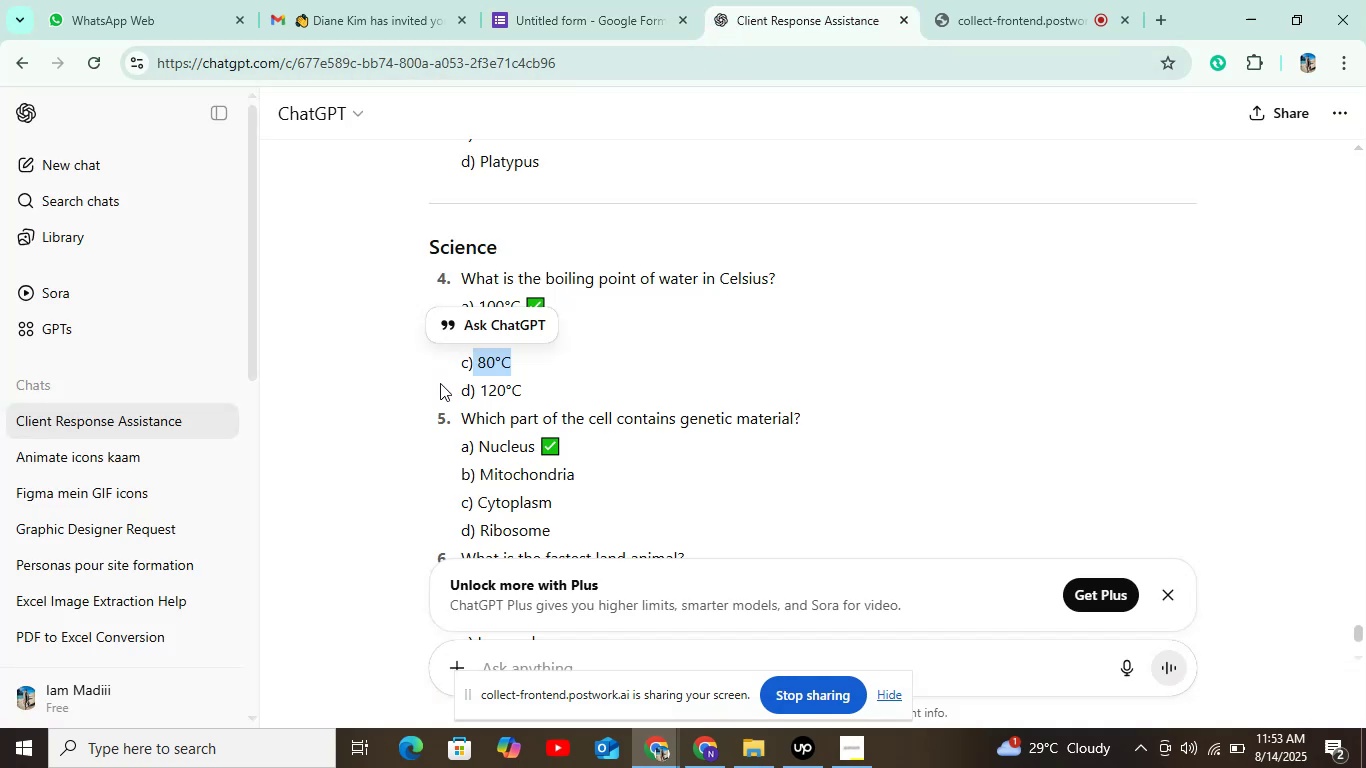 
left_click_drag(start_coordinate=[483, 393], to_coordinate=[536, 393])
 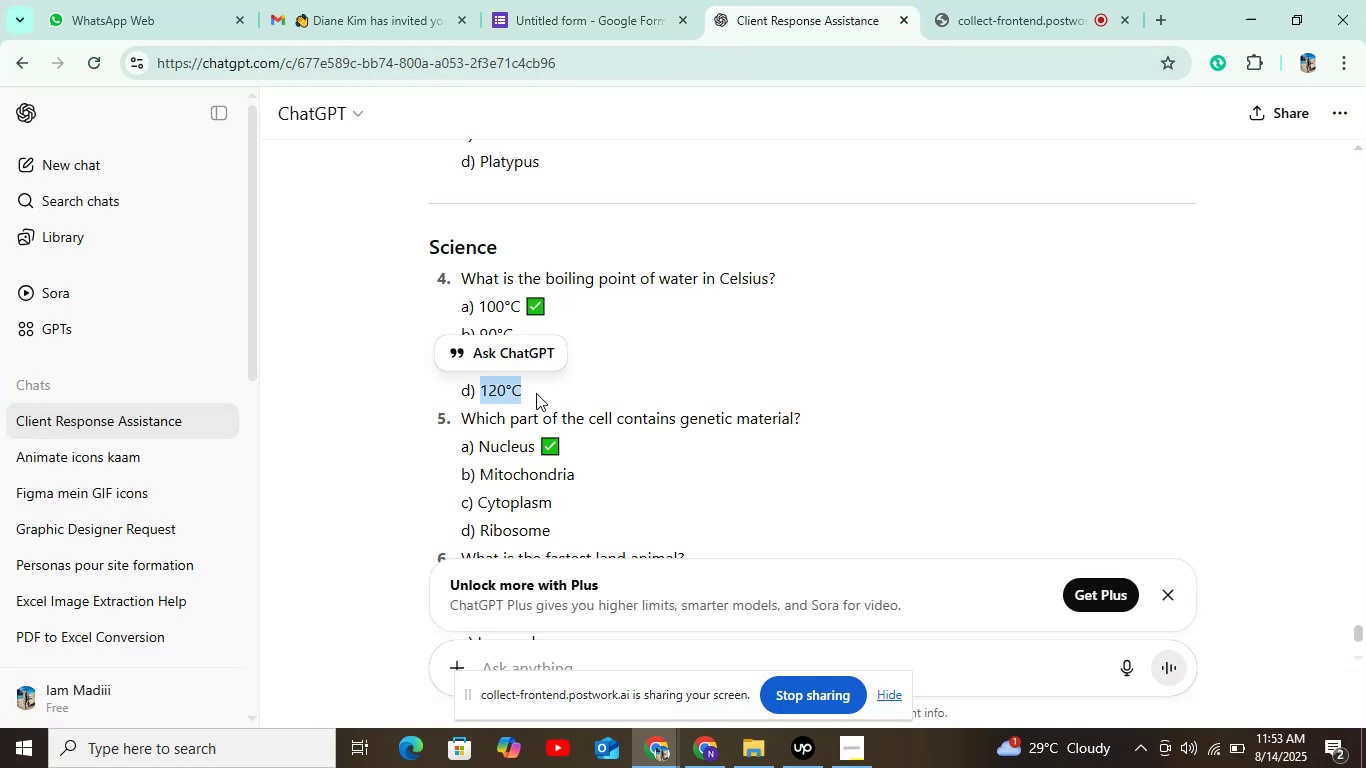 
key(Control+C)
 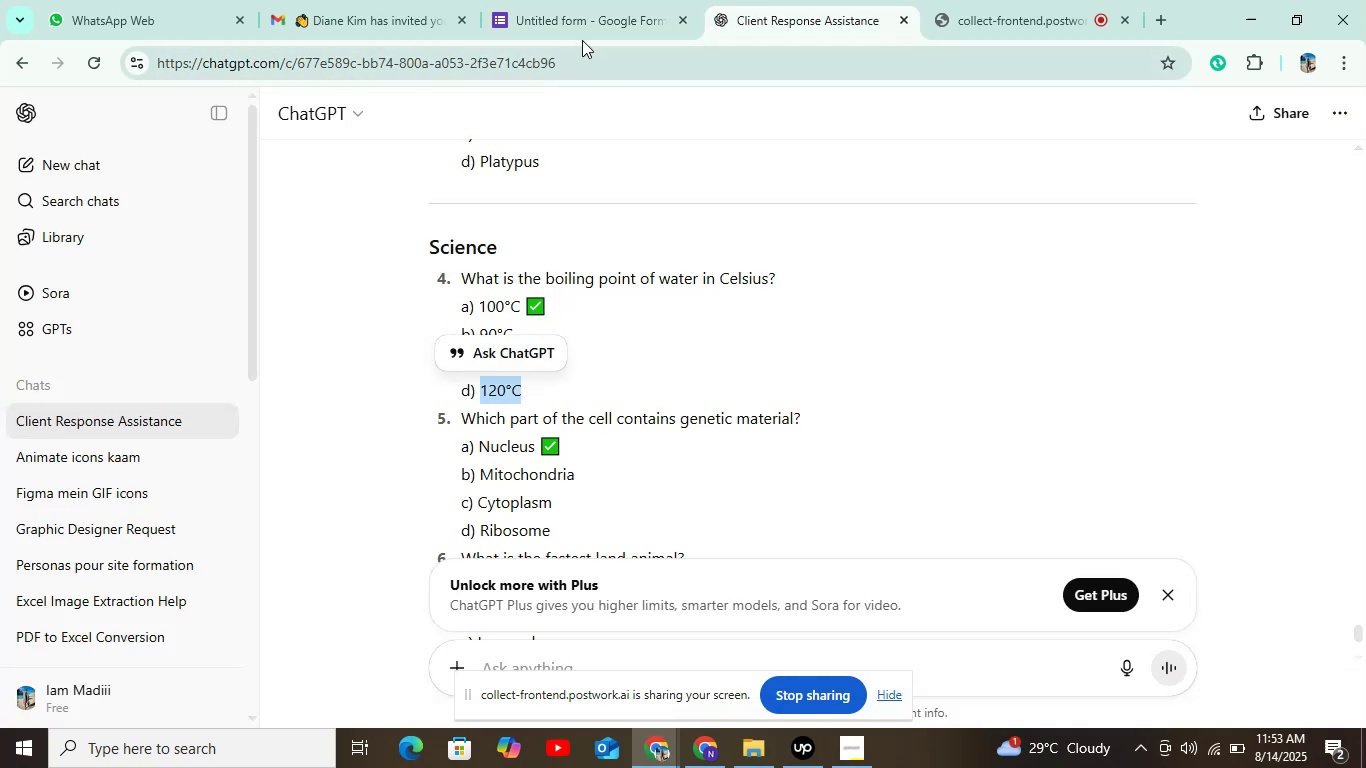 
left_click([584, 24])
 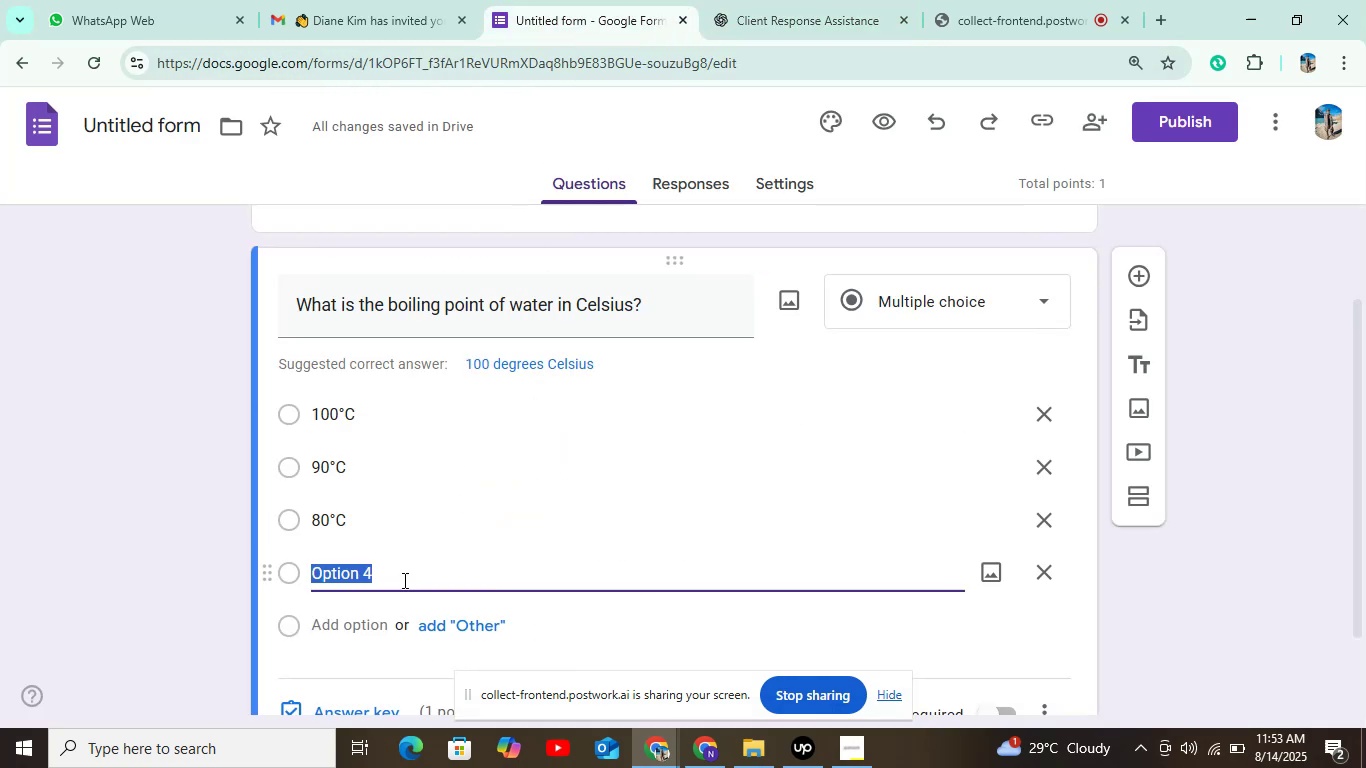 
key(Control+V)
 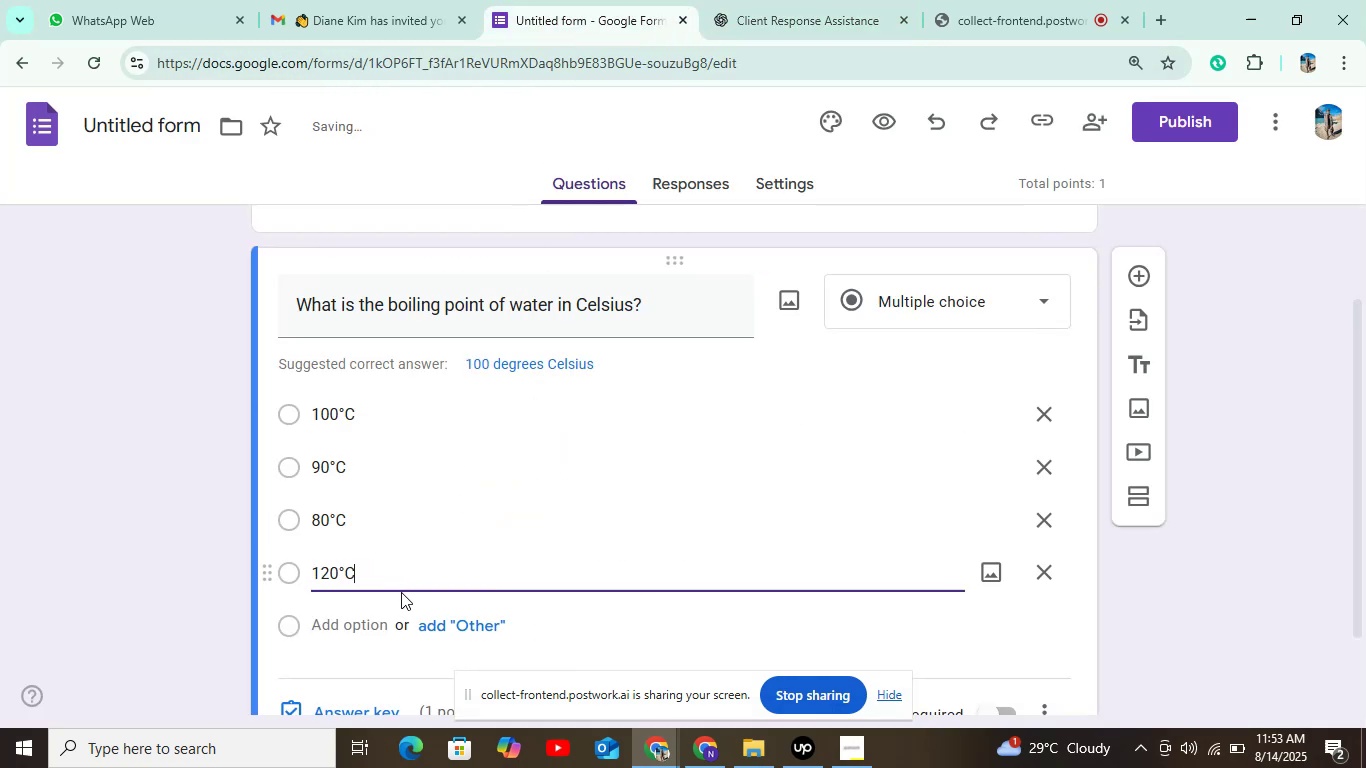 
scroll: coordinate [426, 575], scroll_direction: down, amount: 3.0
 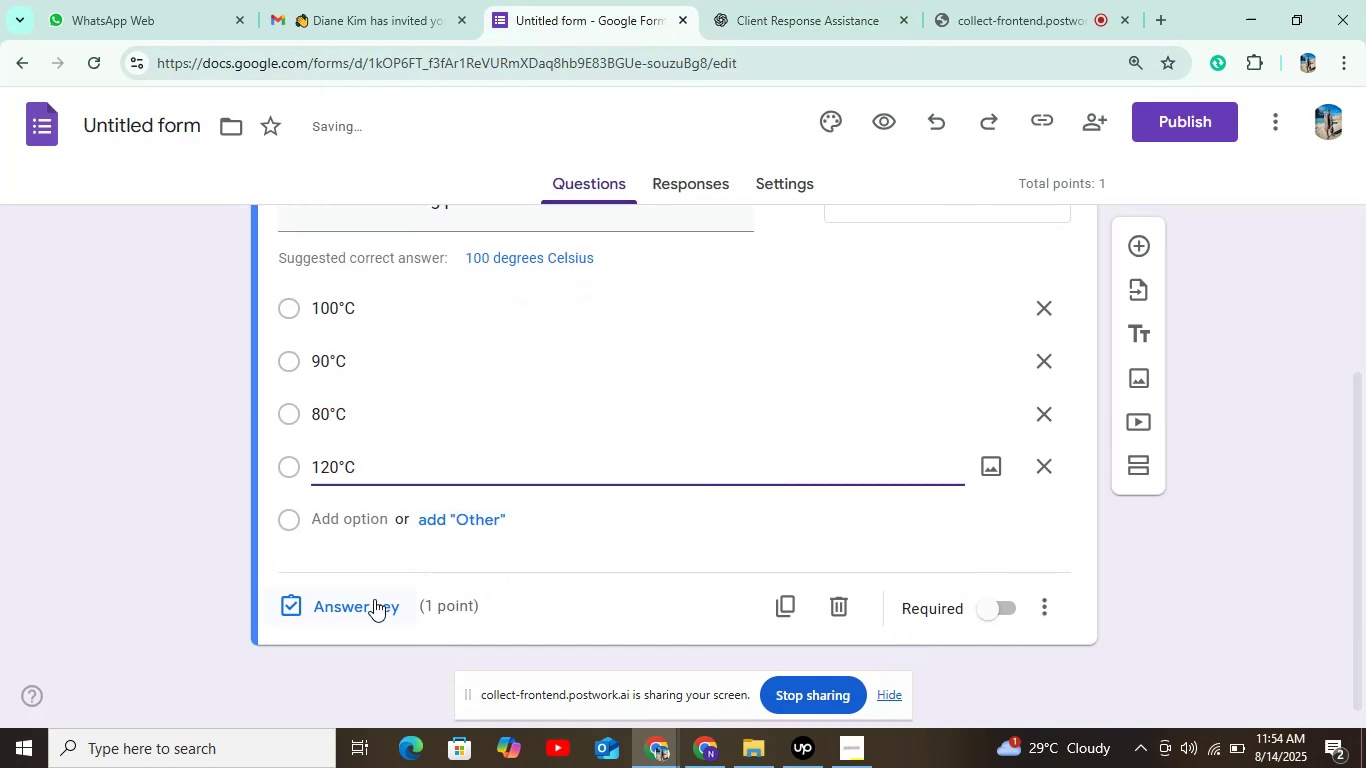 
left_click([360, 608])
 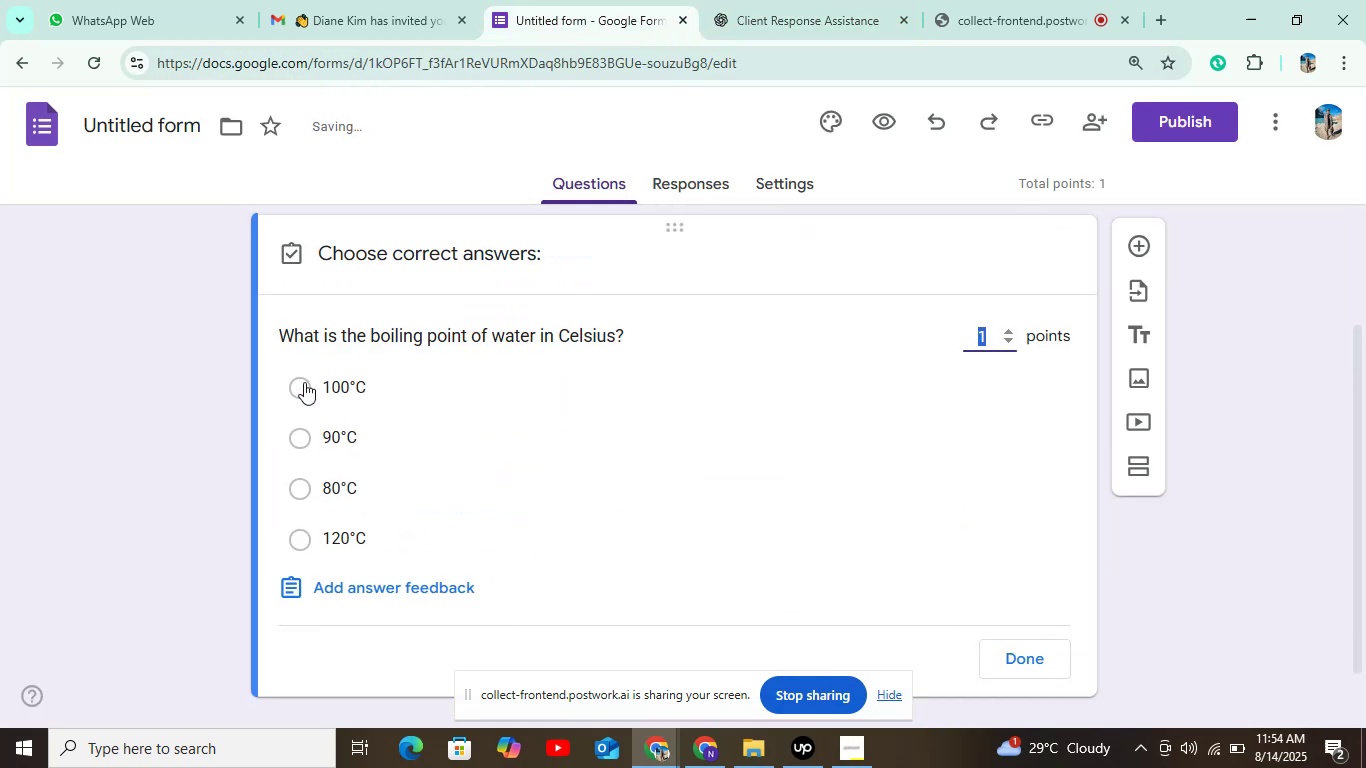 
left_click([301, 390])
 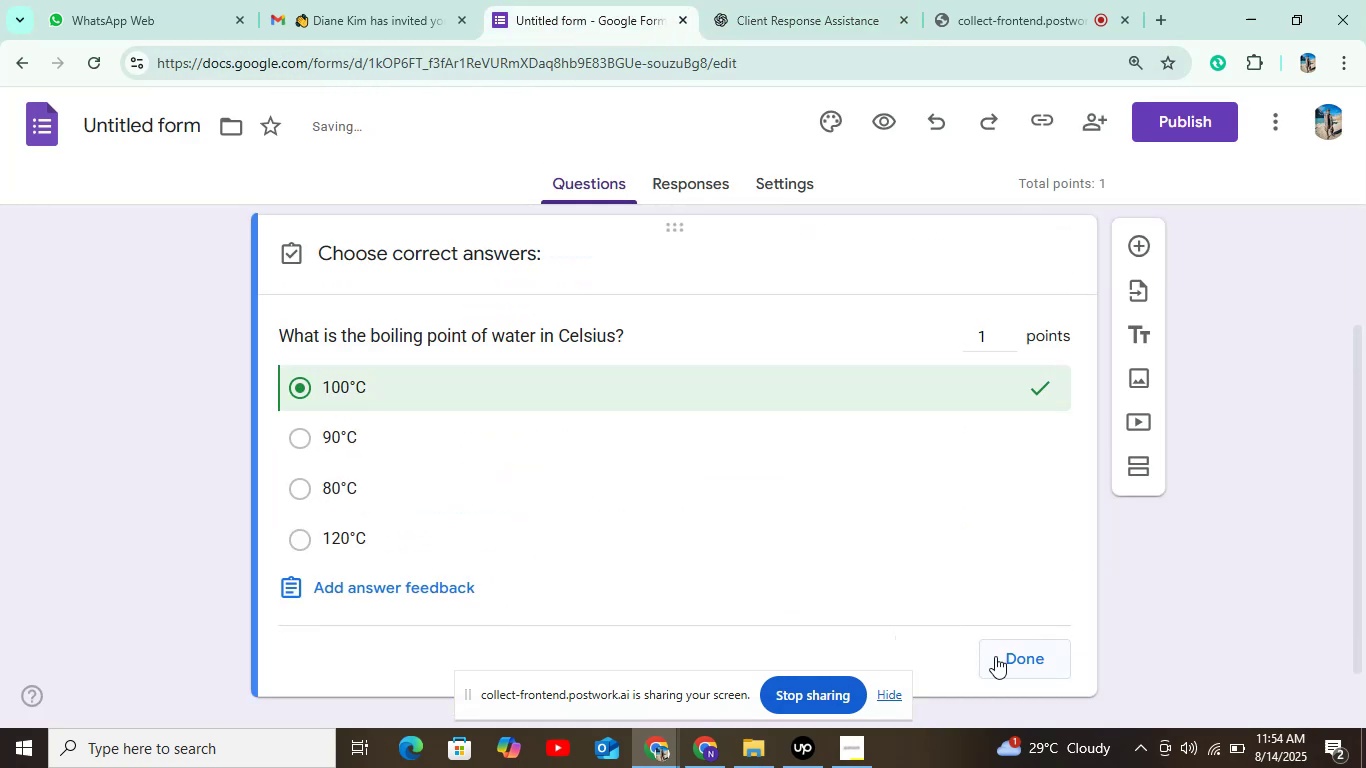 
left_click([999, 656])
 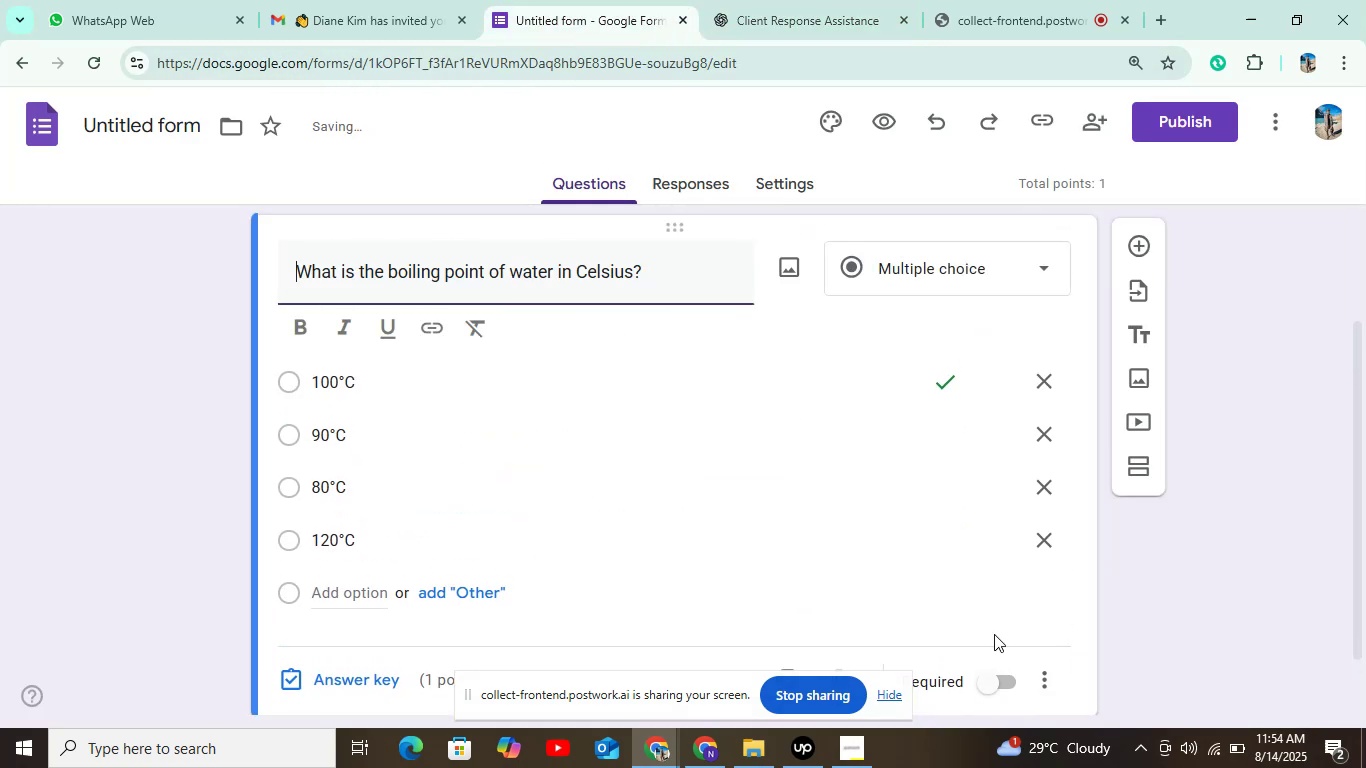 
scroll: coordinate [1009, 657], scroll_direction: down, amount: 2.0
 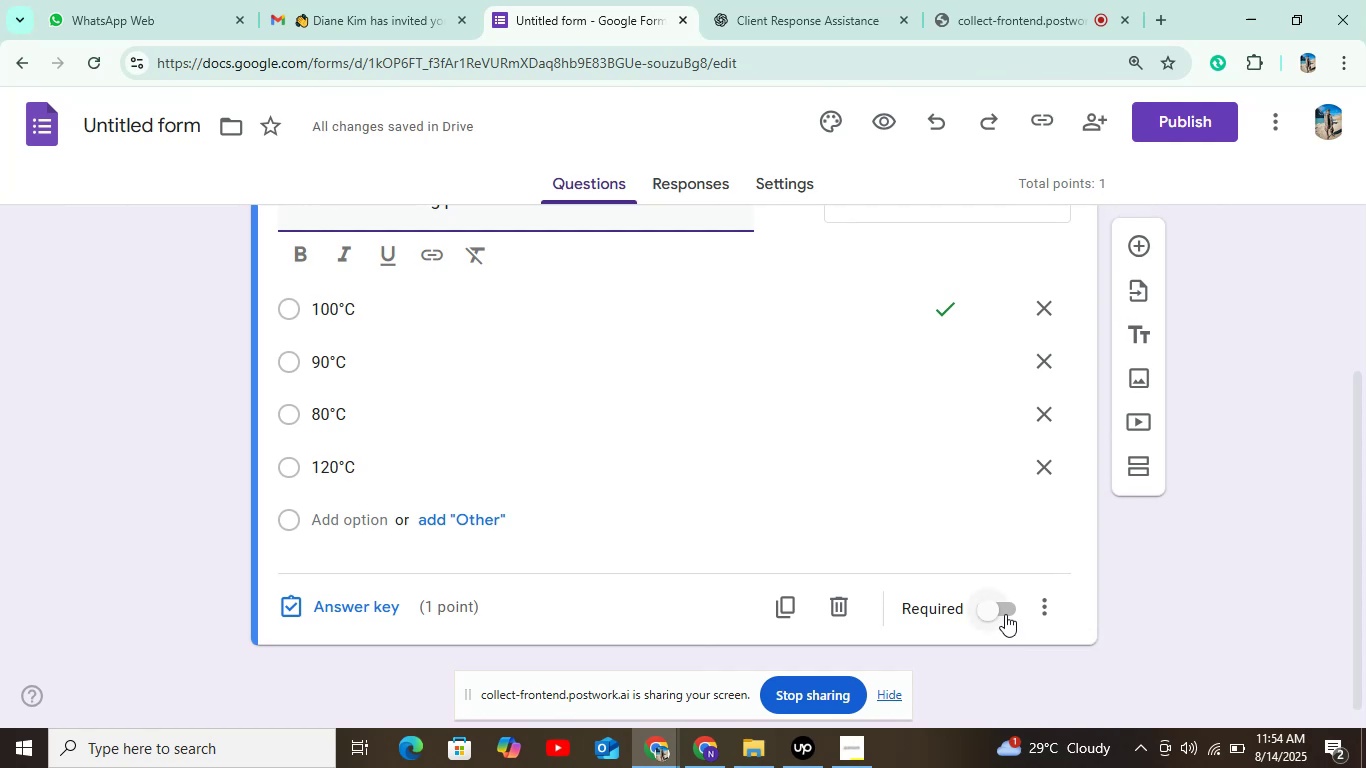 
left_click([1005, 611])
 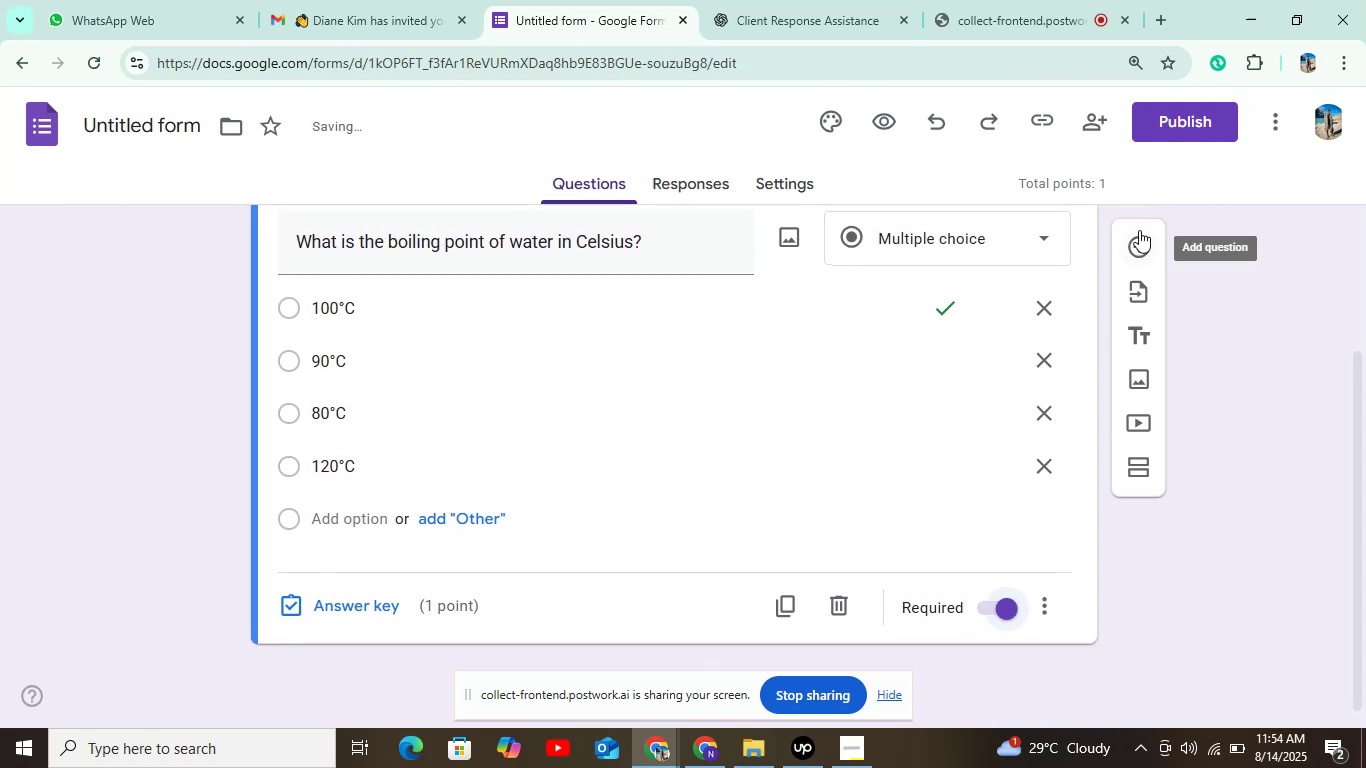 
left_click([1126, 243])
 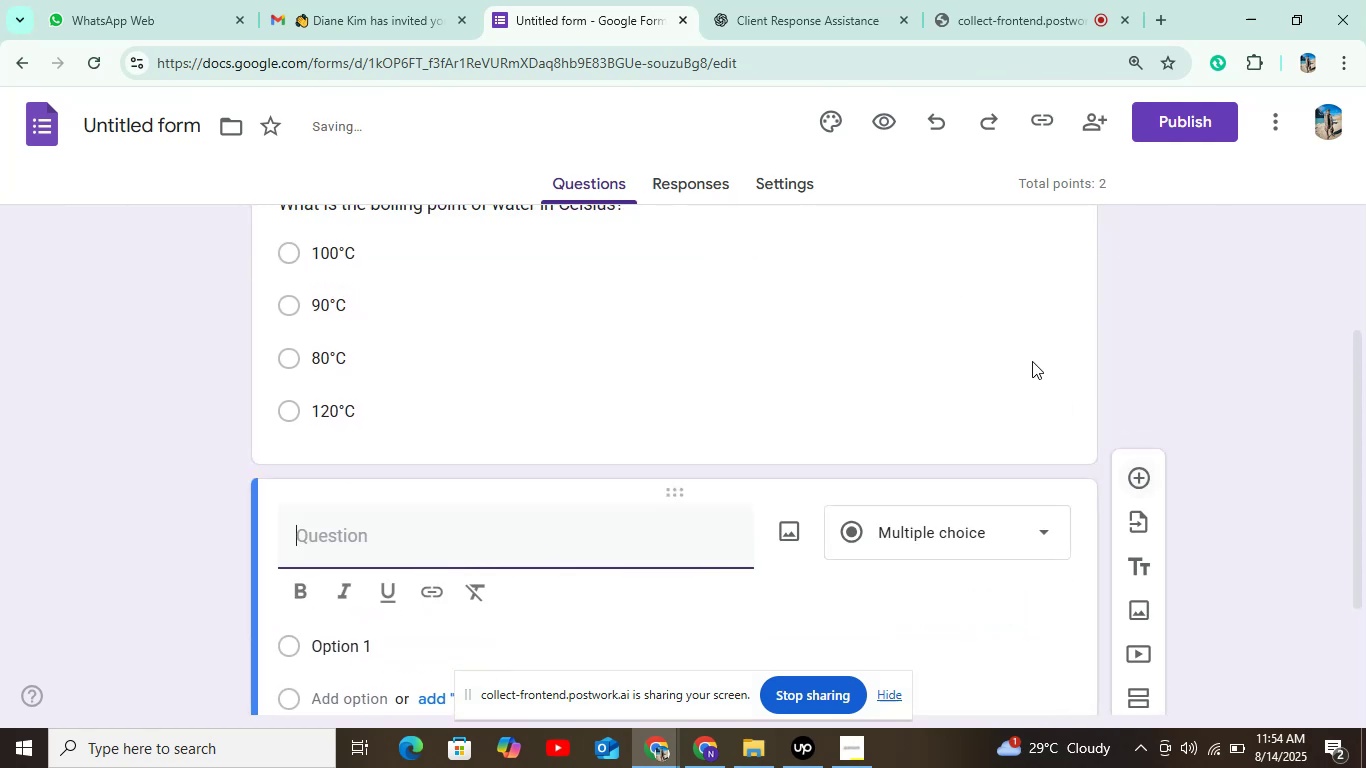 
scroll: coordinate [896, 385], scroll_direction: down, amount: 3.0
 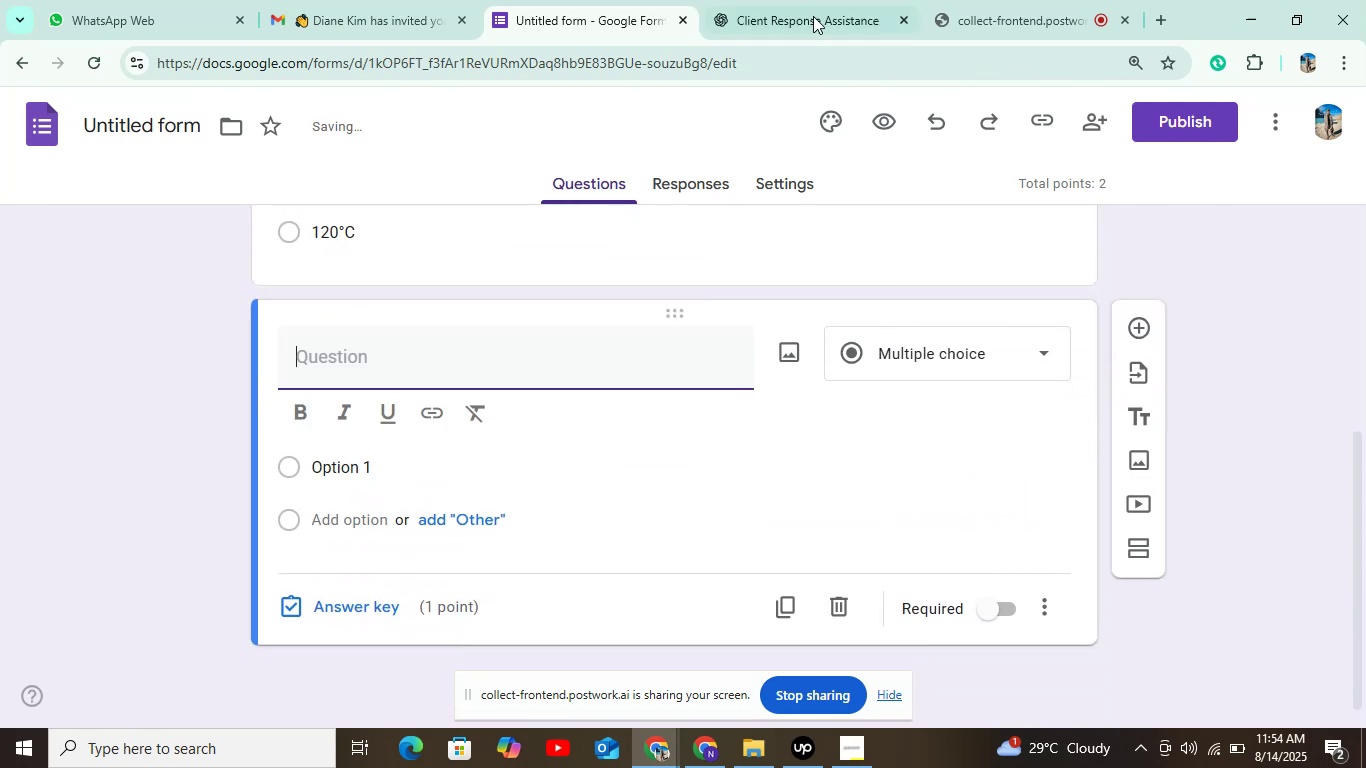 
left_click([811, 8])
 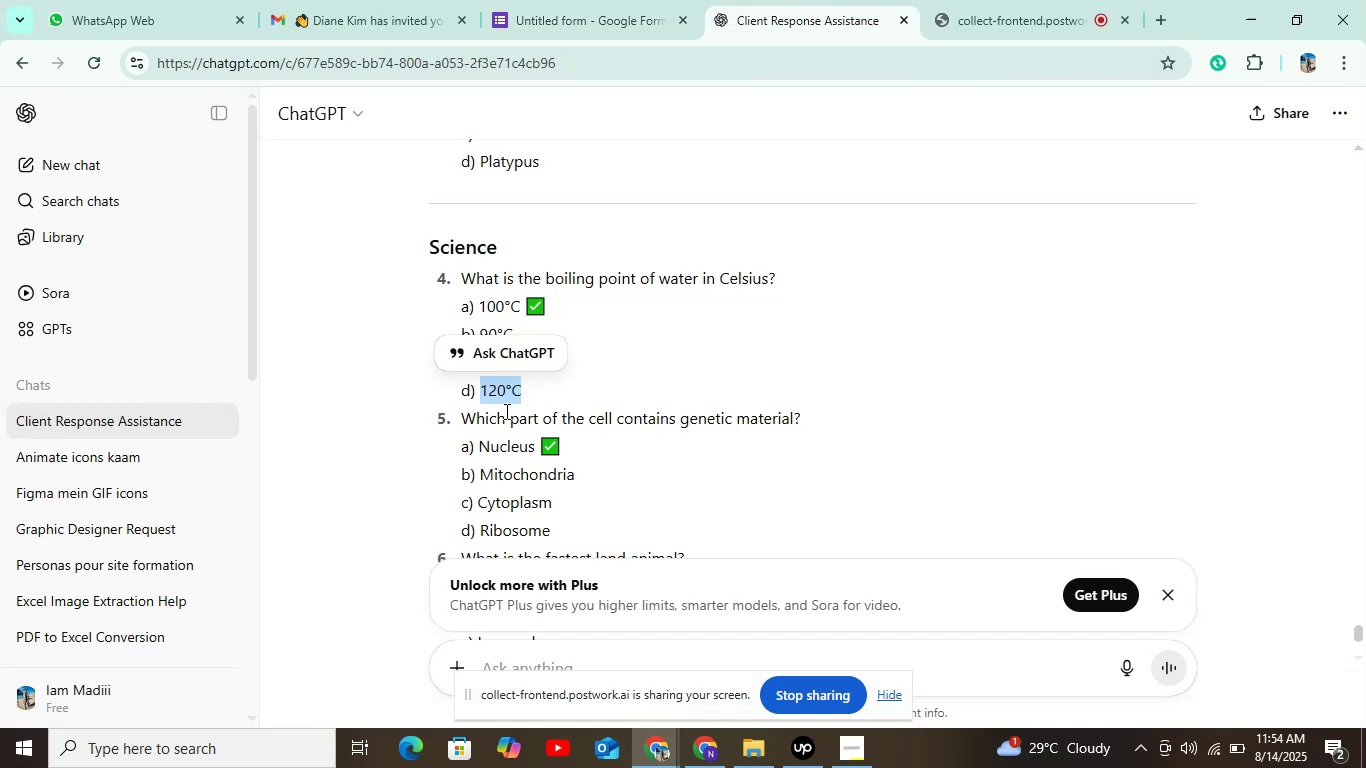 
left_click_drag(start_coordinate=[465, 421], to_coordinate=[812, 417])
 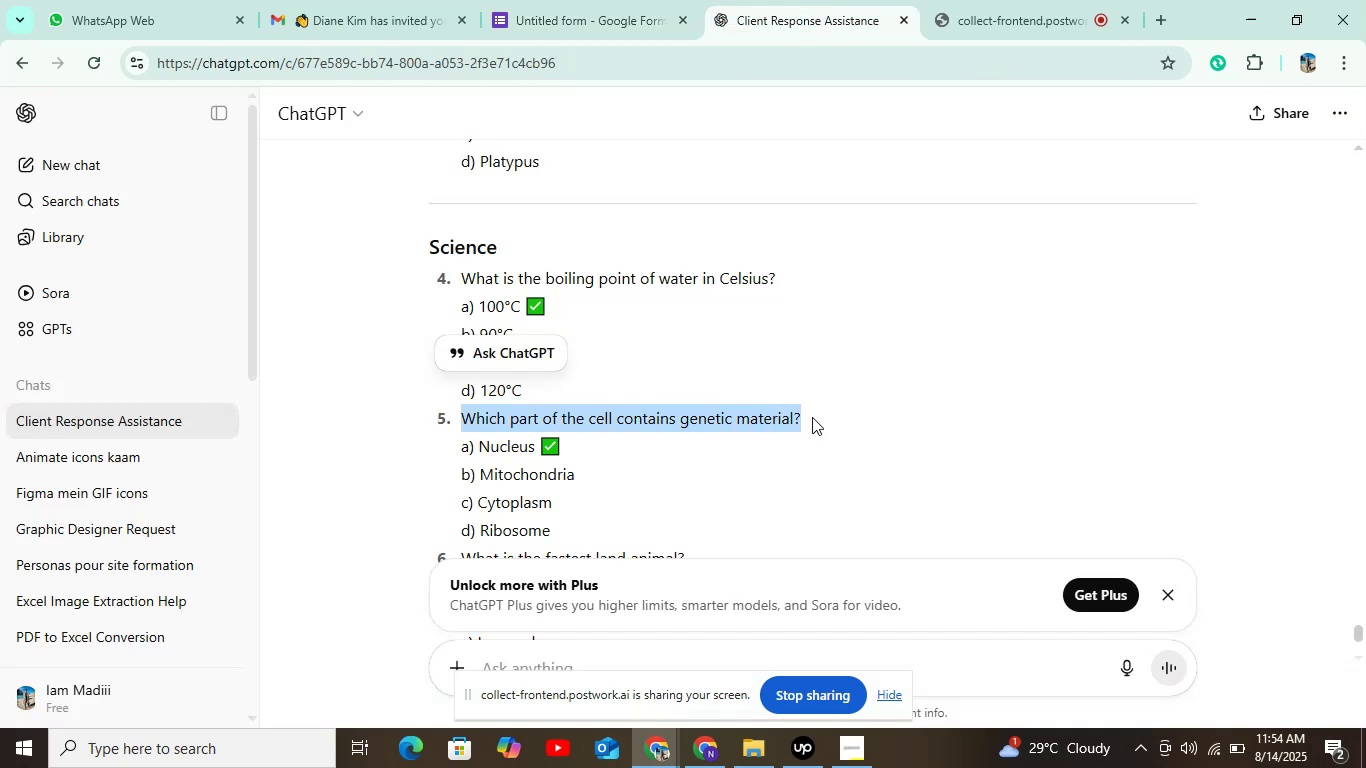 
key(Control+C)
 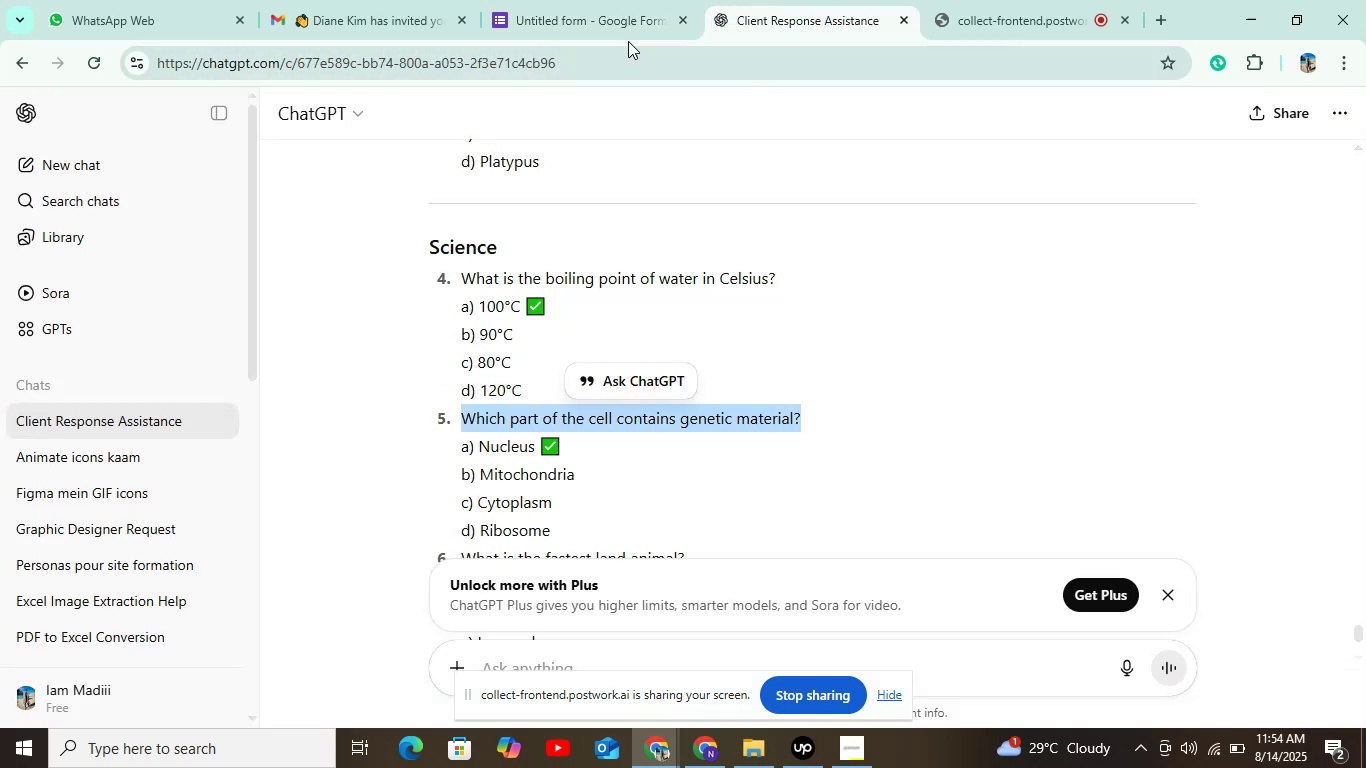 
left_click([625, 22])
 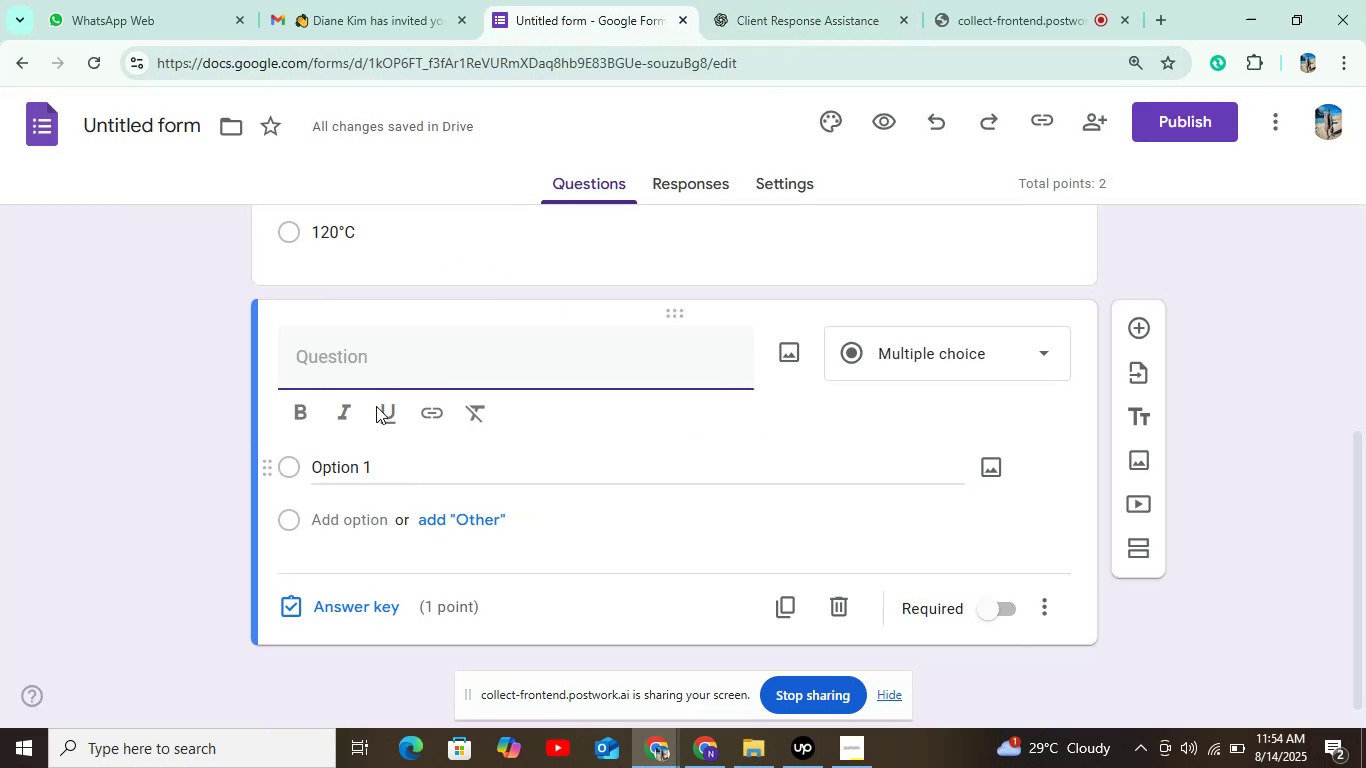 
key(Control+V)
 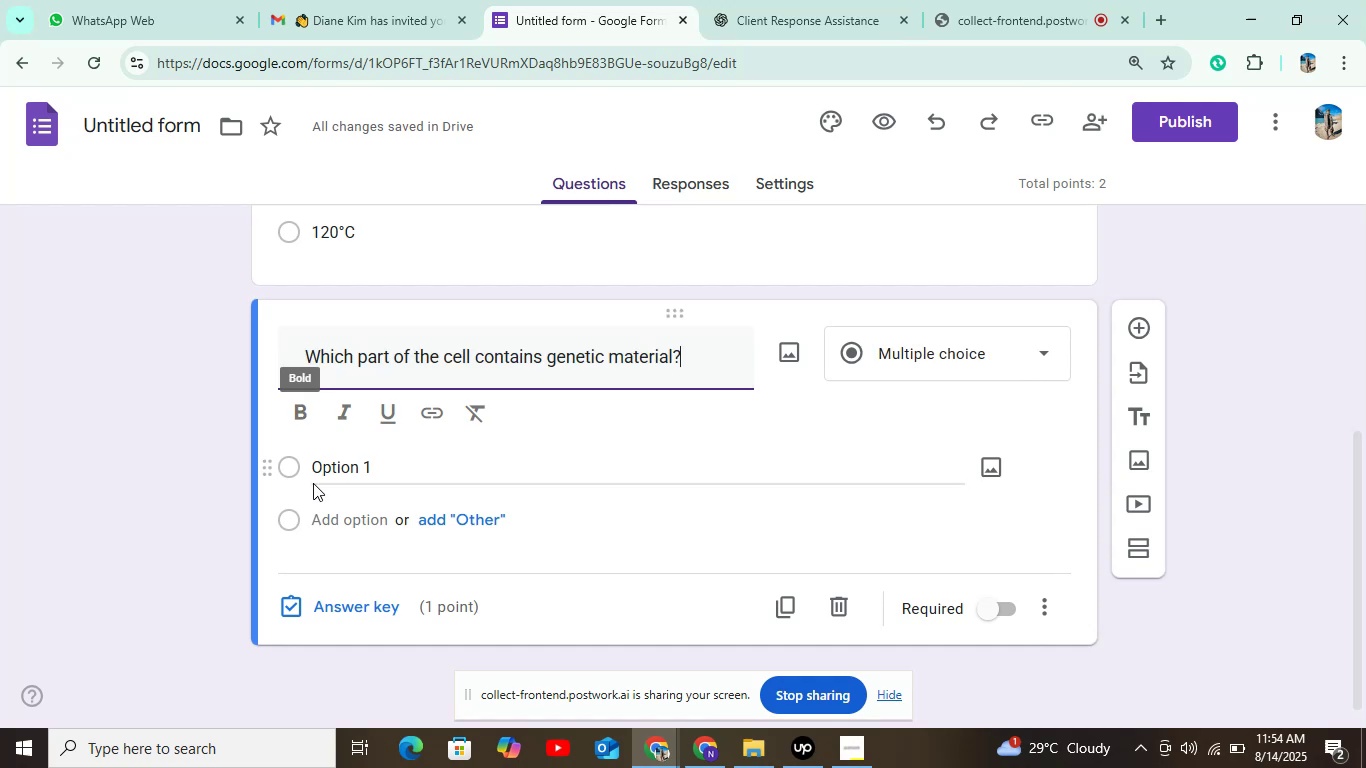 
left_click([331, 477])
 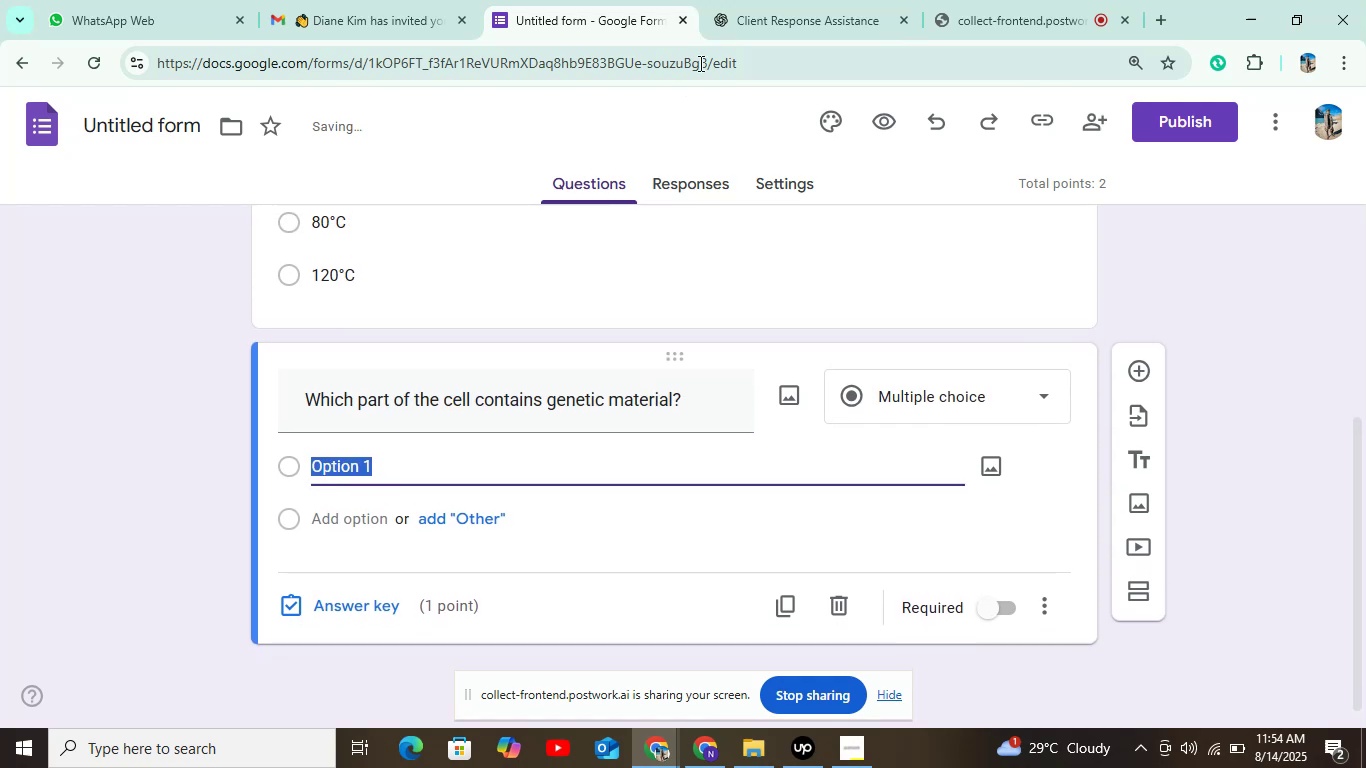 
left_click([761, 18])
 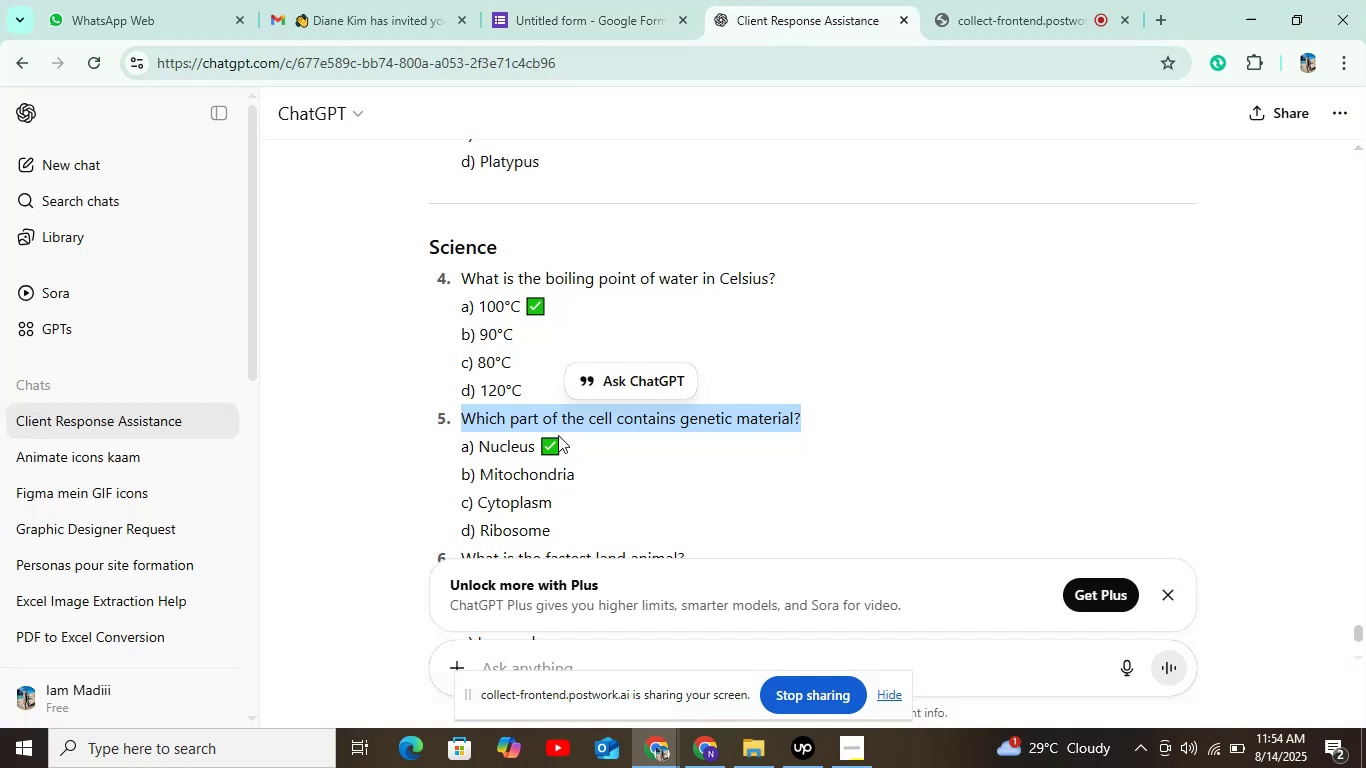 
left_click_drag(start_coordinate=[477, 448], to_coordinate=[549, 449])
 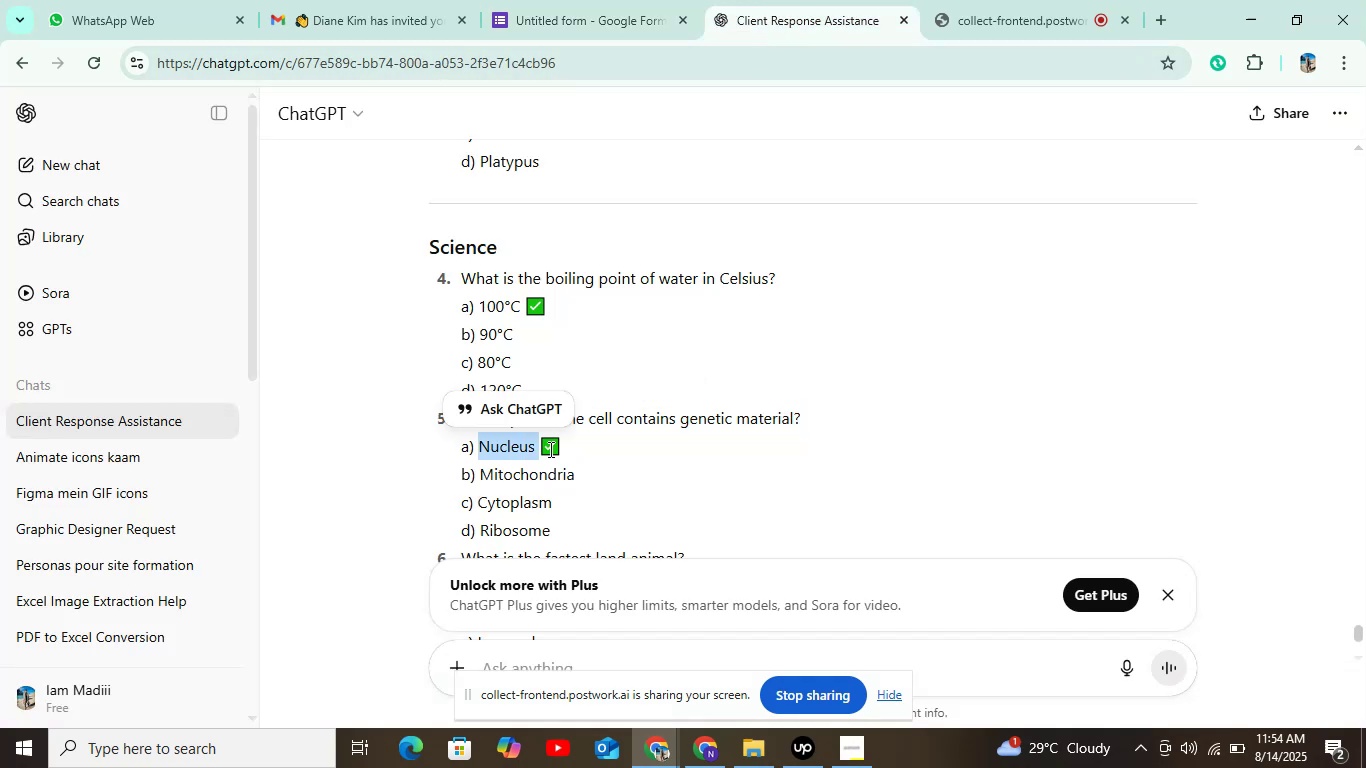 
key(Control+C)
 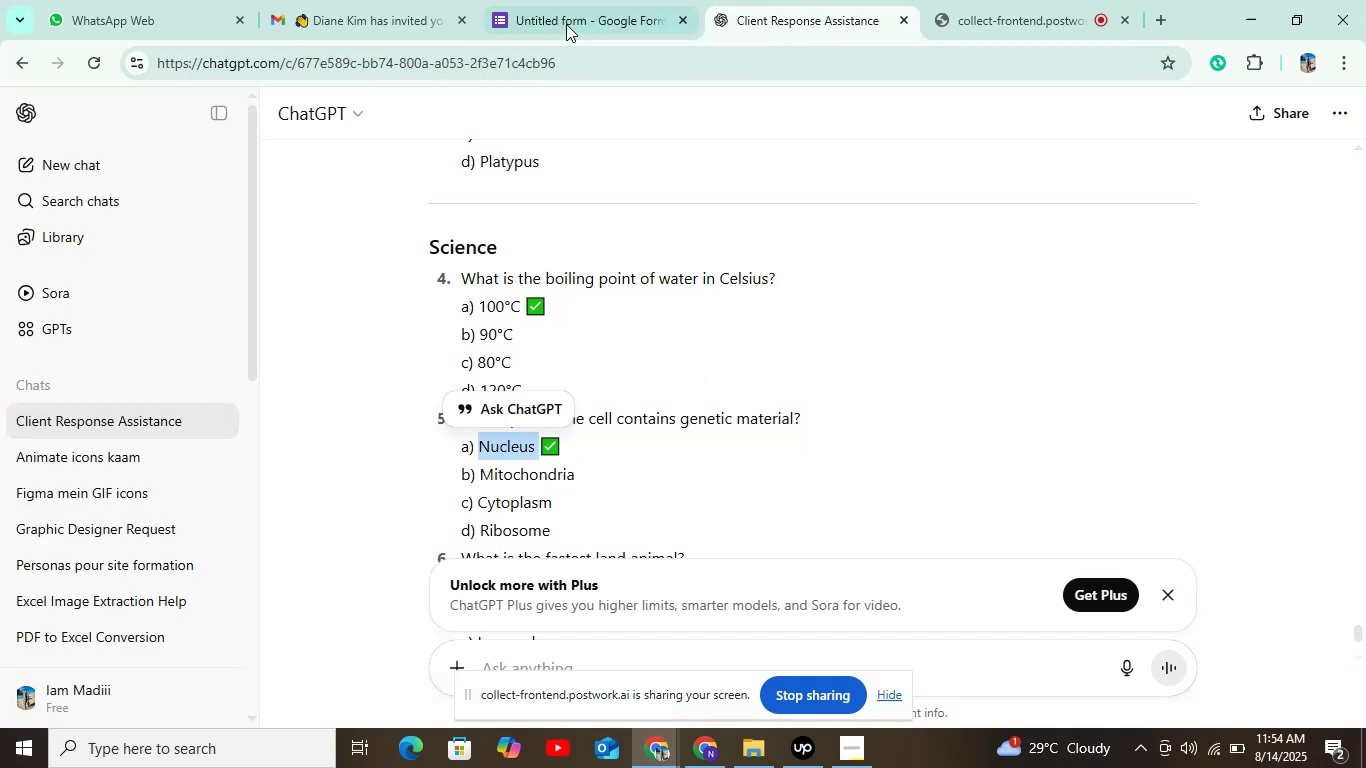 
left_click([567, 22])
 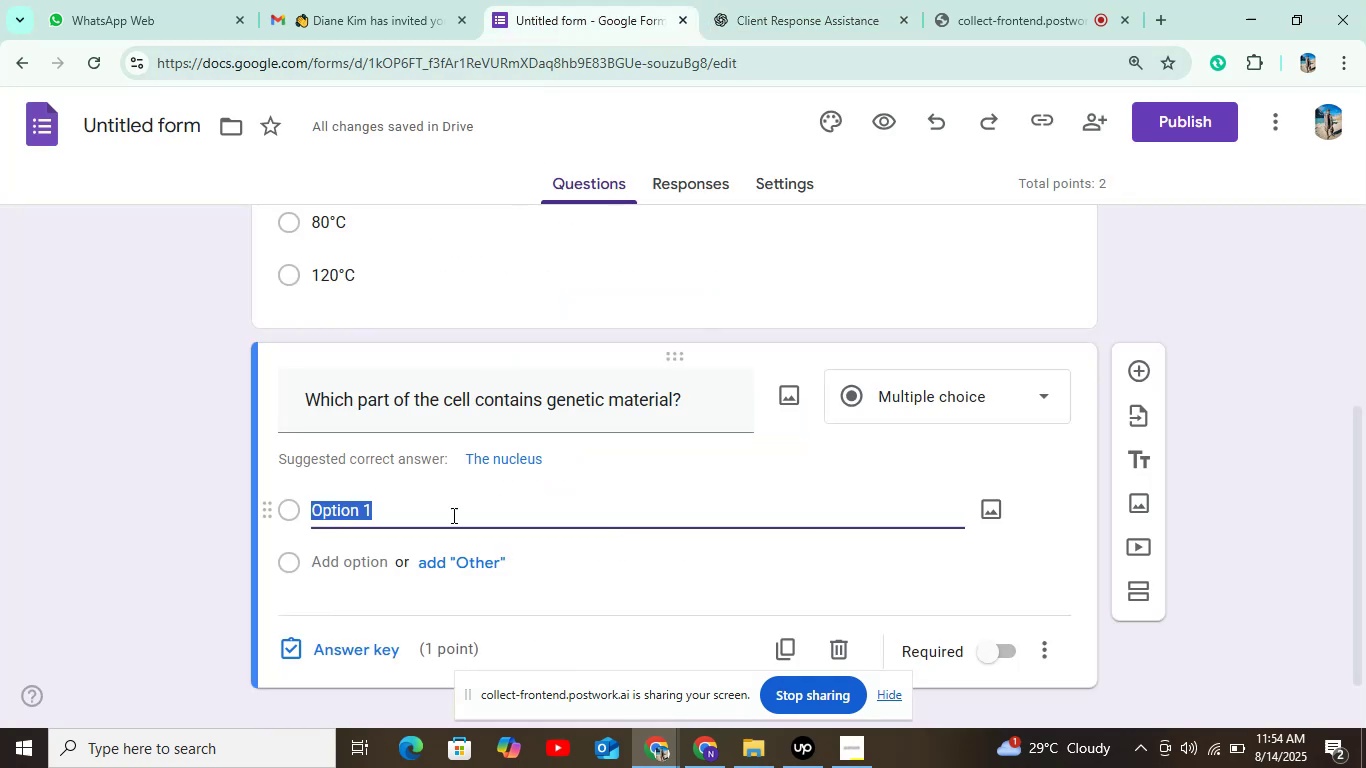 
key(Control+V)
 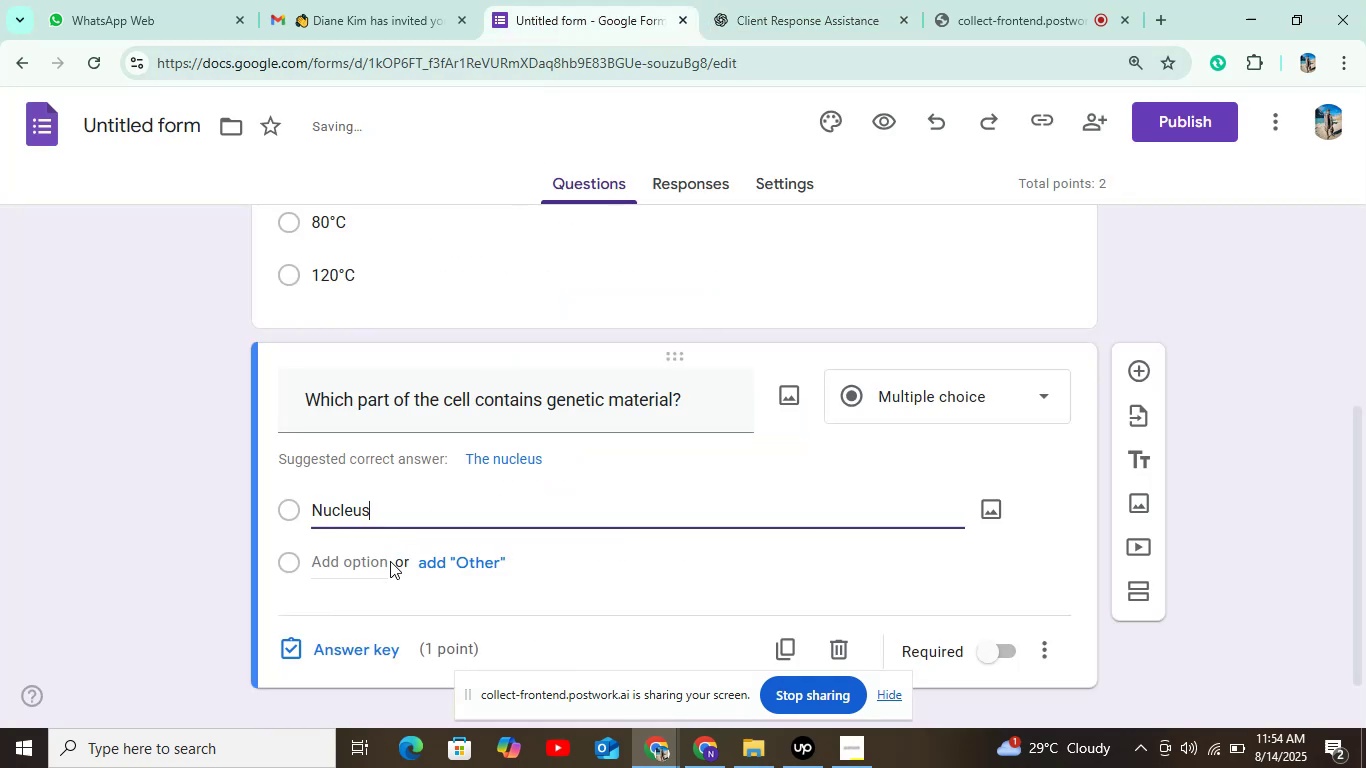 
left_click([380, 564])
 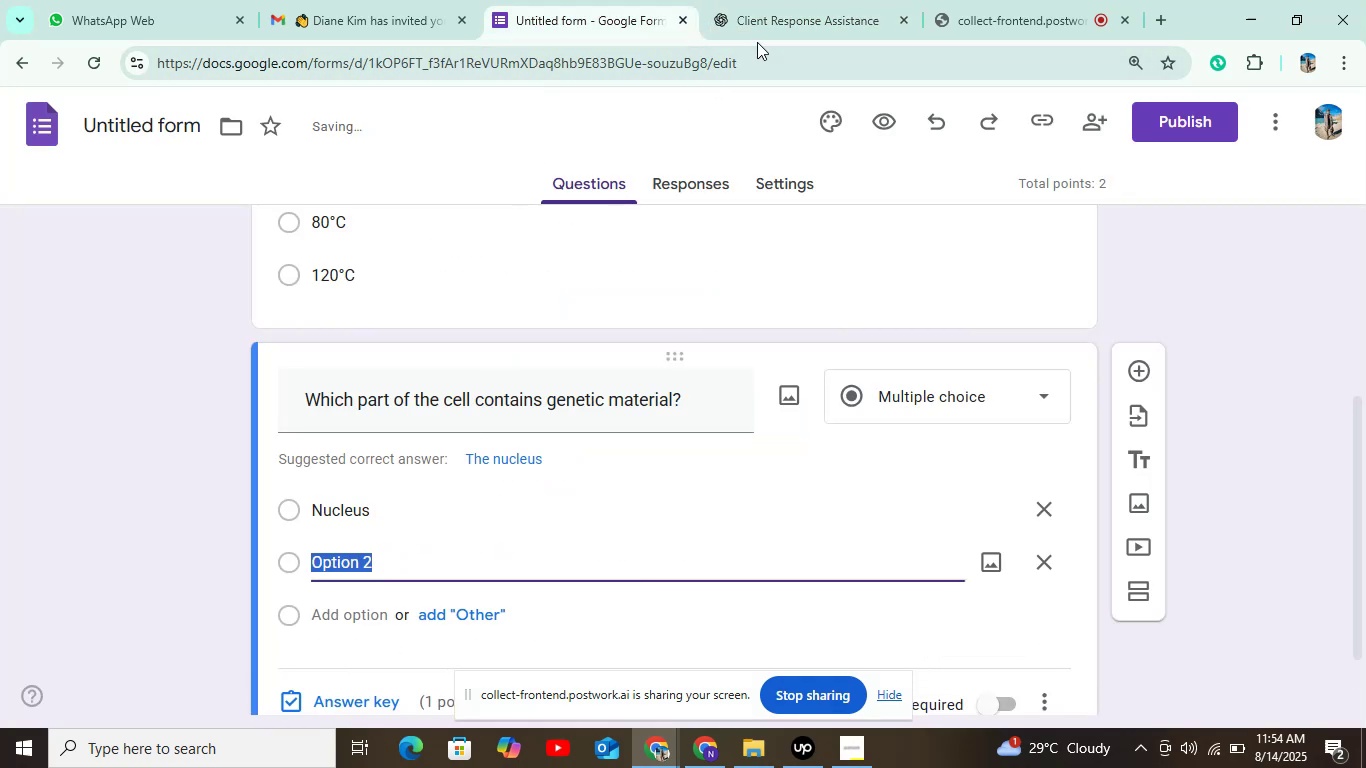 
left_click([761, 29])
 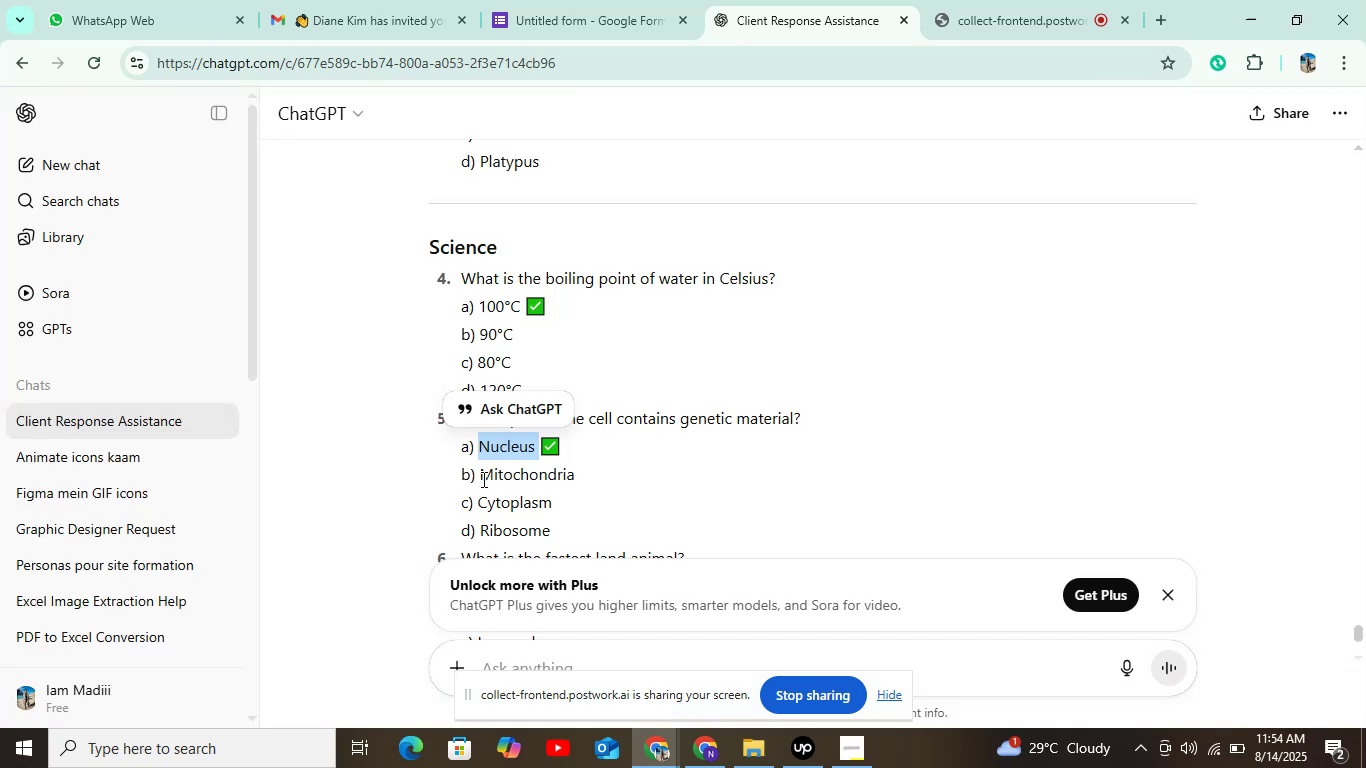 
left_click_drag(start_coordinate=[479, 477], to_coordinate=[612, 476])
 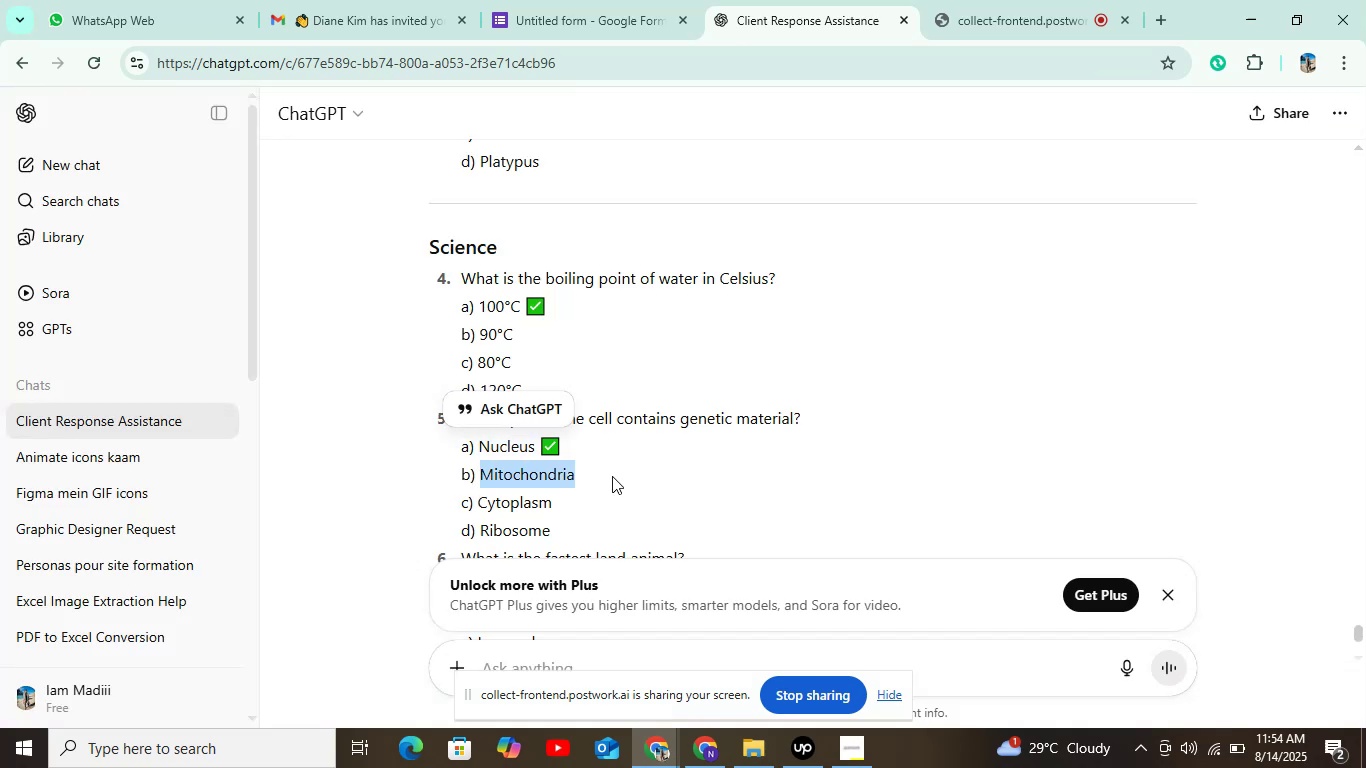 
key(Control+C)
 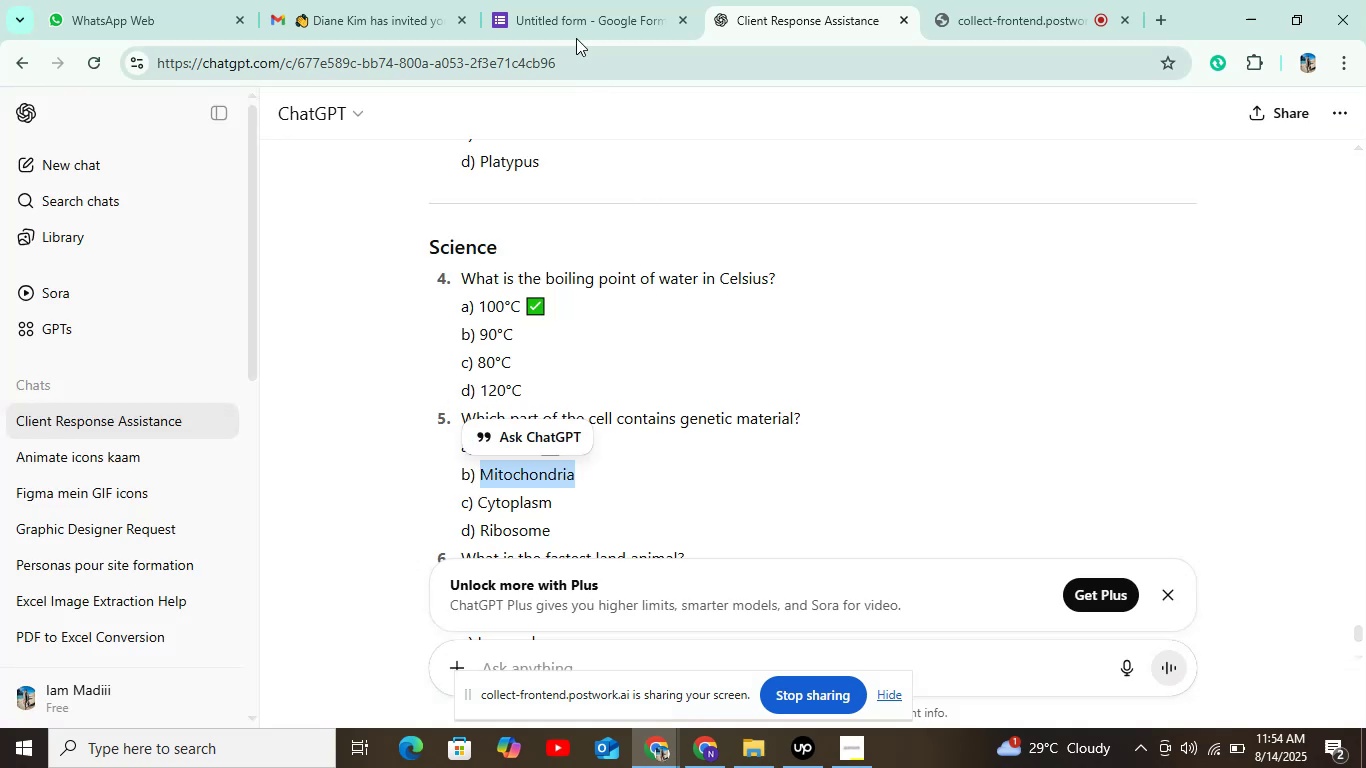 
left_click([575, 19])
 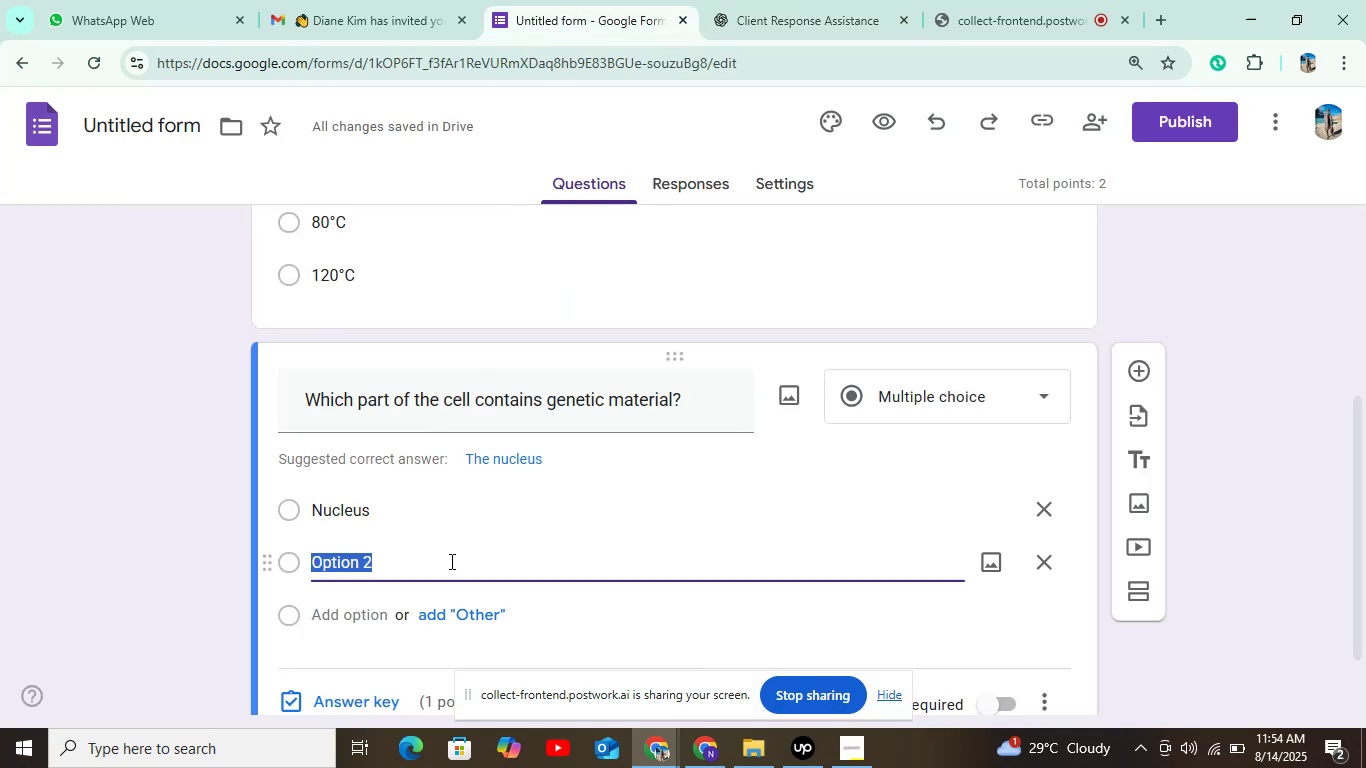 
key(Control+V)
 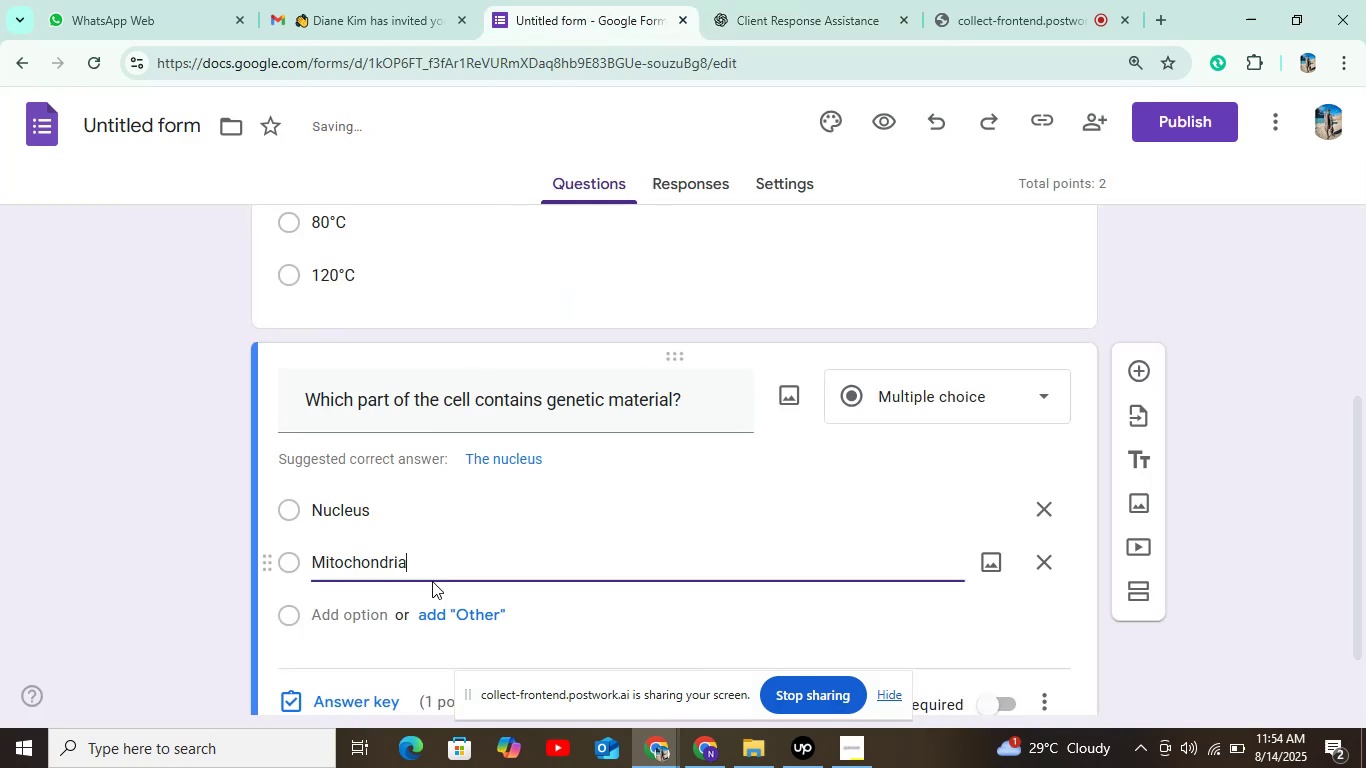 
scroll: coordinate [440, 567], scroll_direction: down, amount: 2.0
 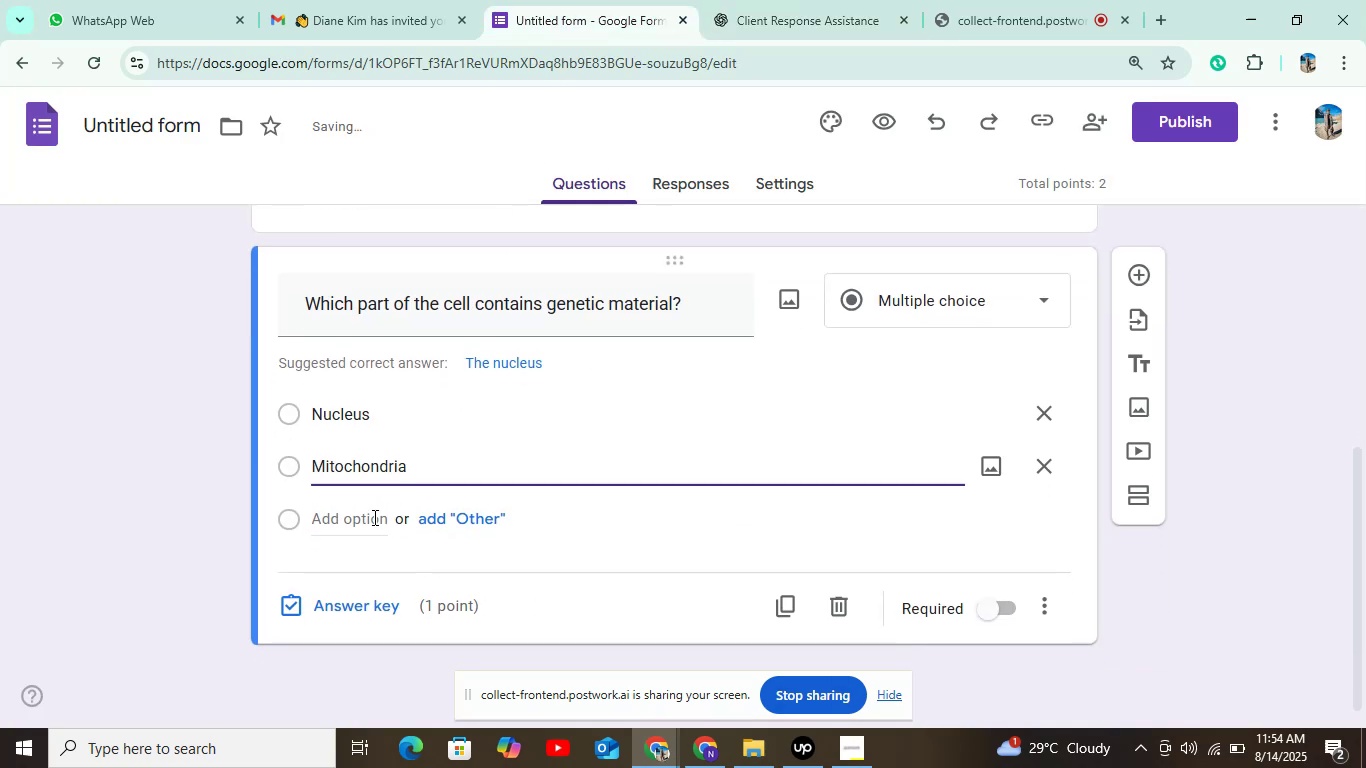 
left_click([373, 516])
 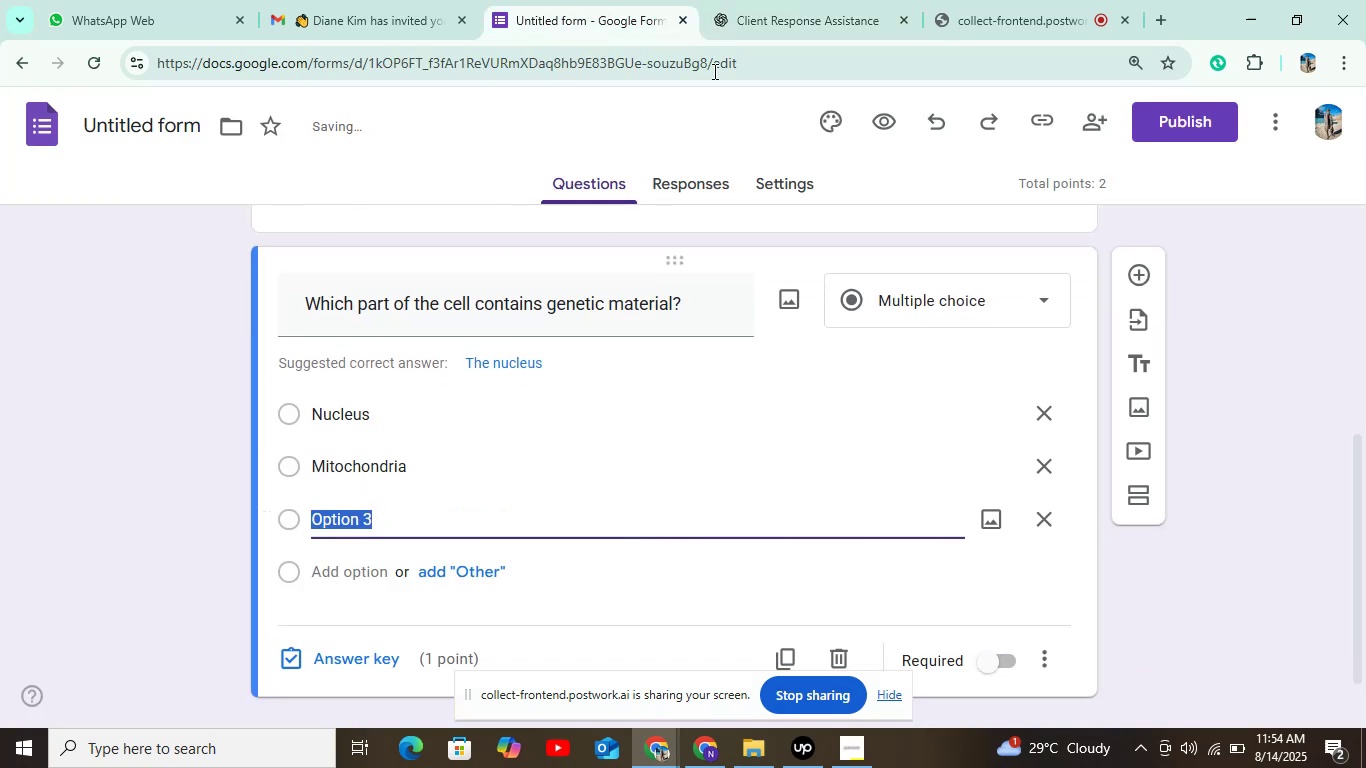 
left_click([752, 0])
 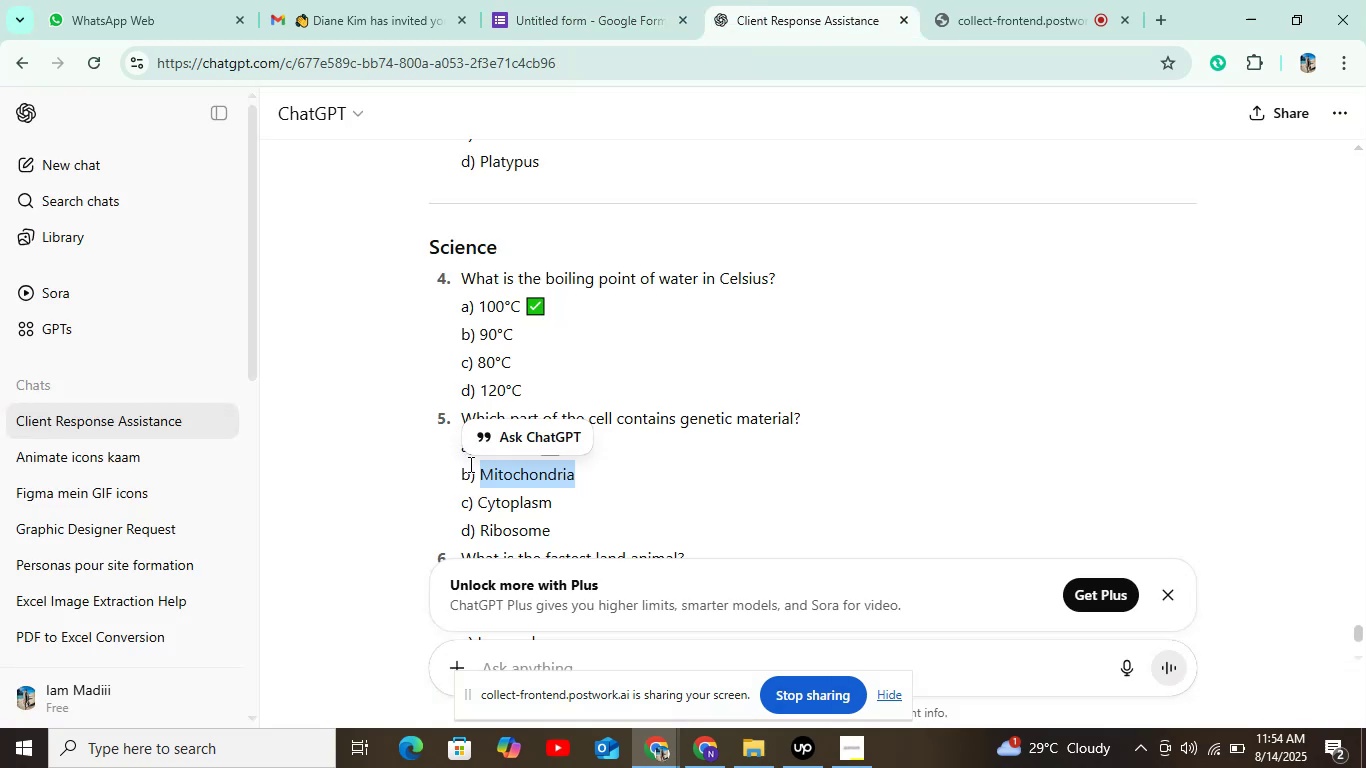 
left_click_drag(start_coordinate=[473, 504], to_coordinate=[573, 501])
 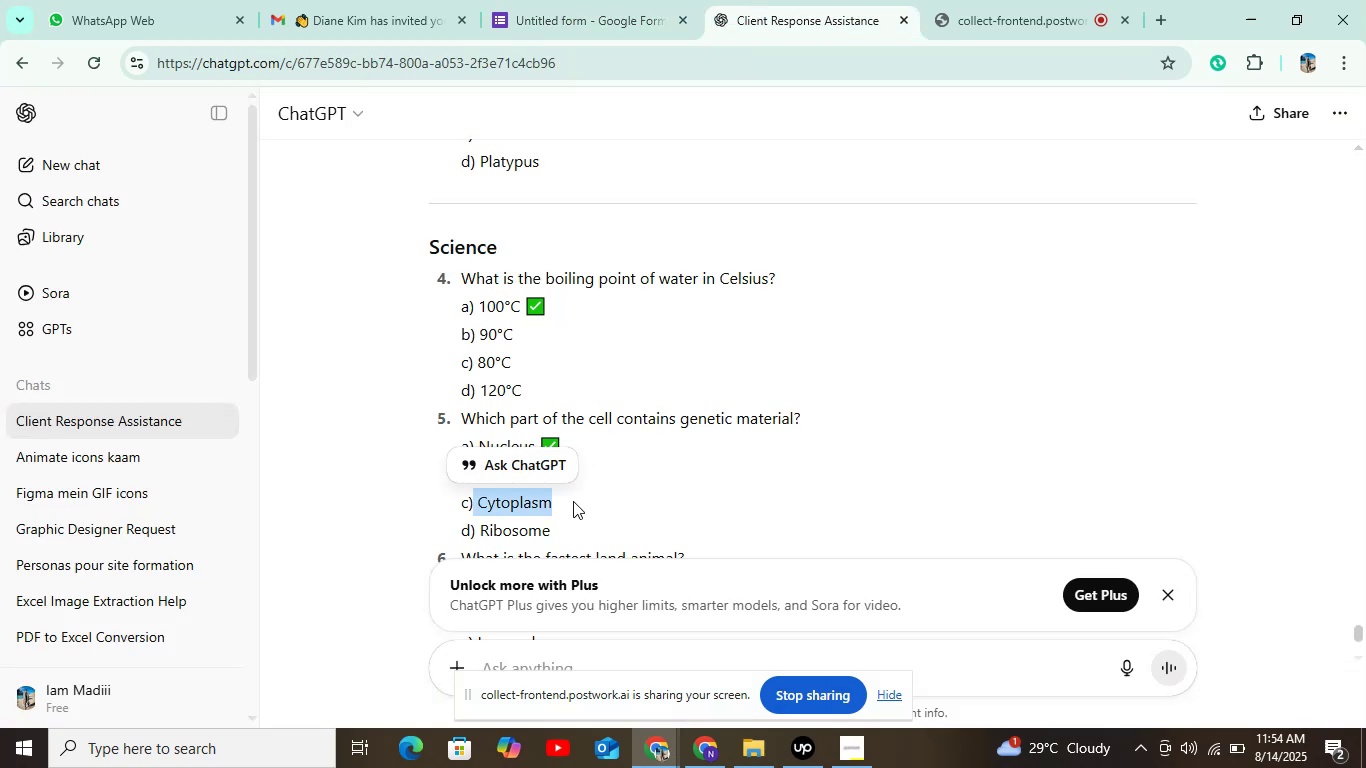 
hold_key(key=ControlLeft, duration=0.44)
 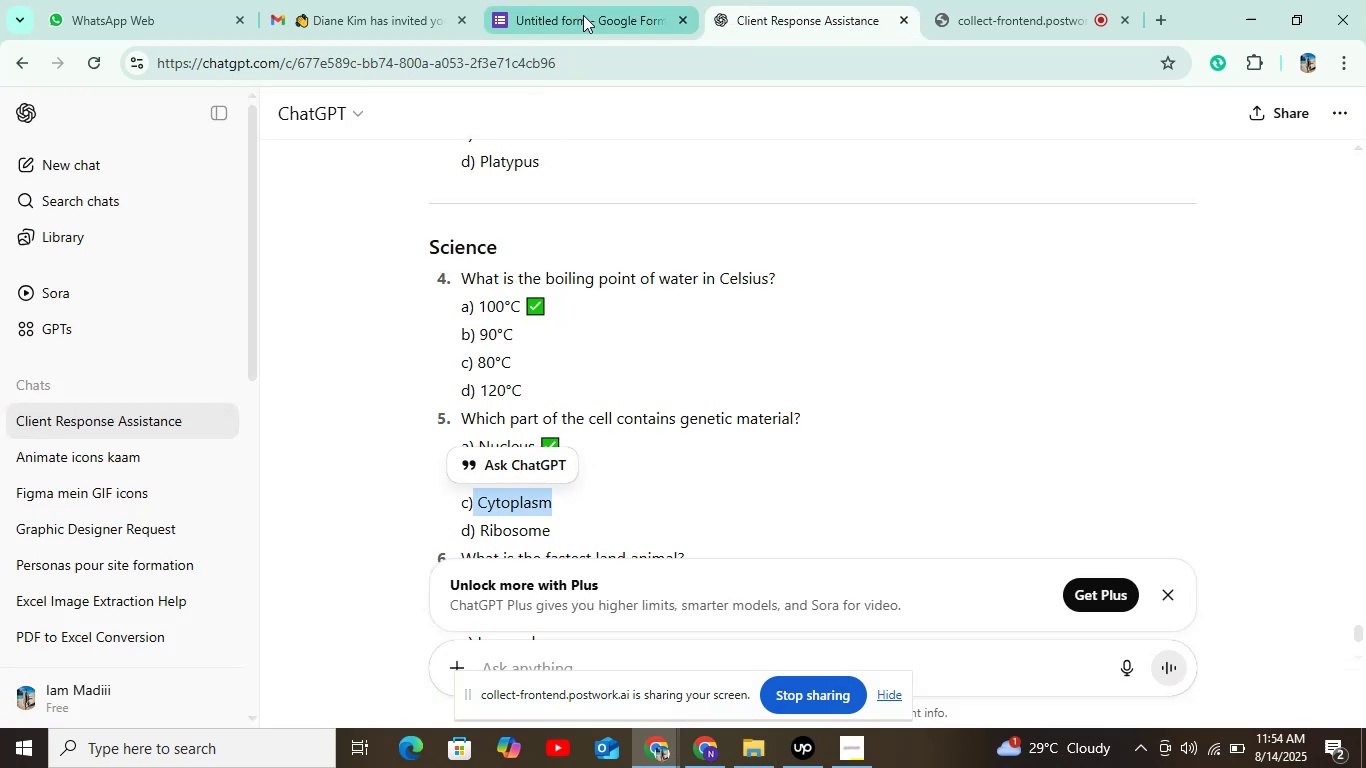 
hold_key(key=C, duration=7.61)
 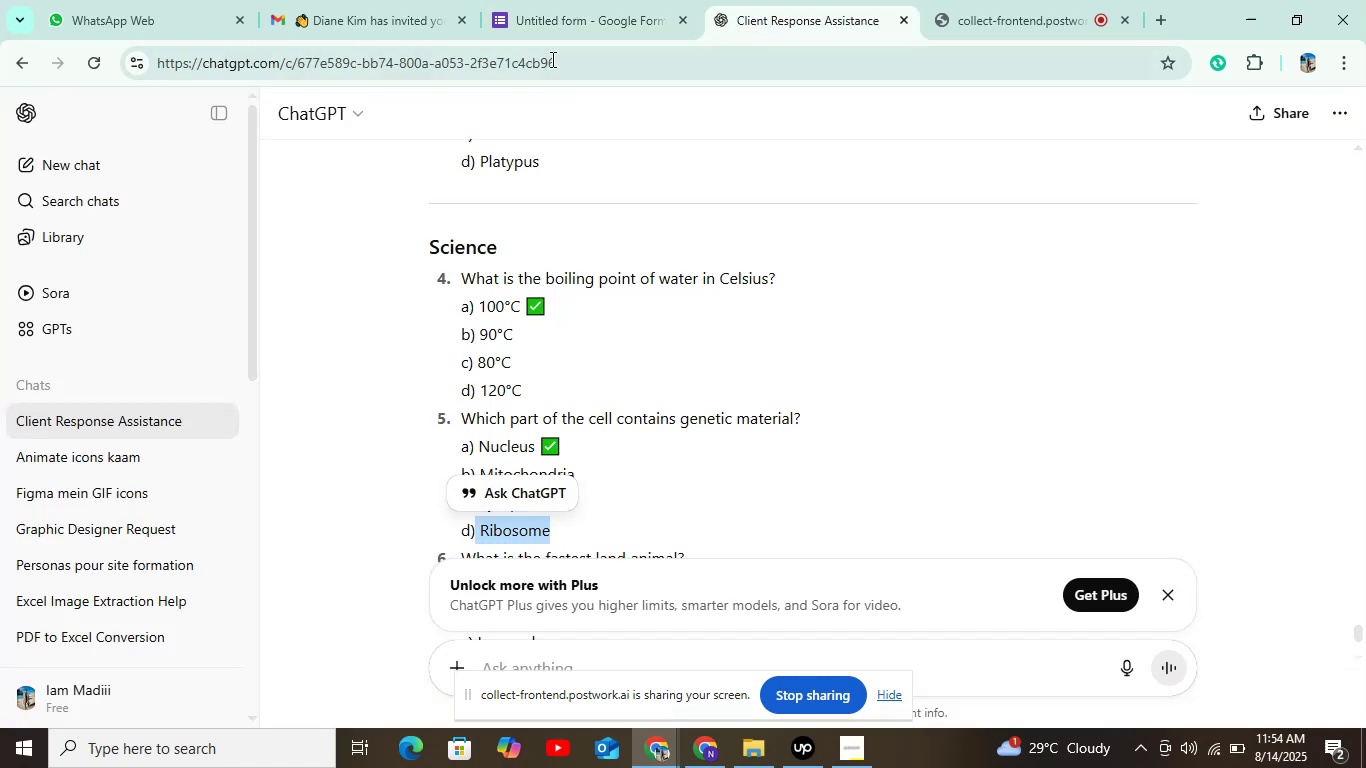 
left_click([583, 15])
 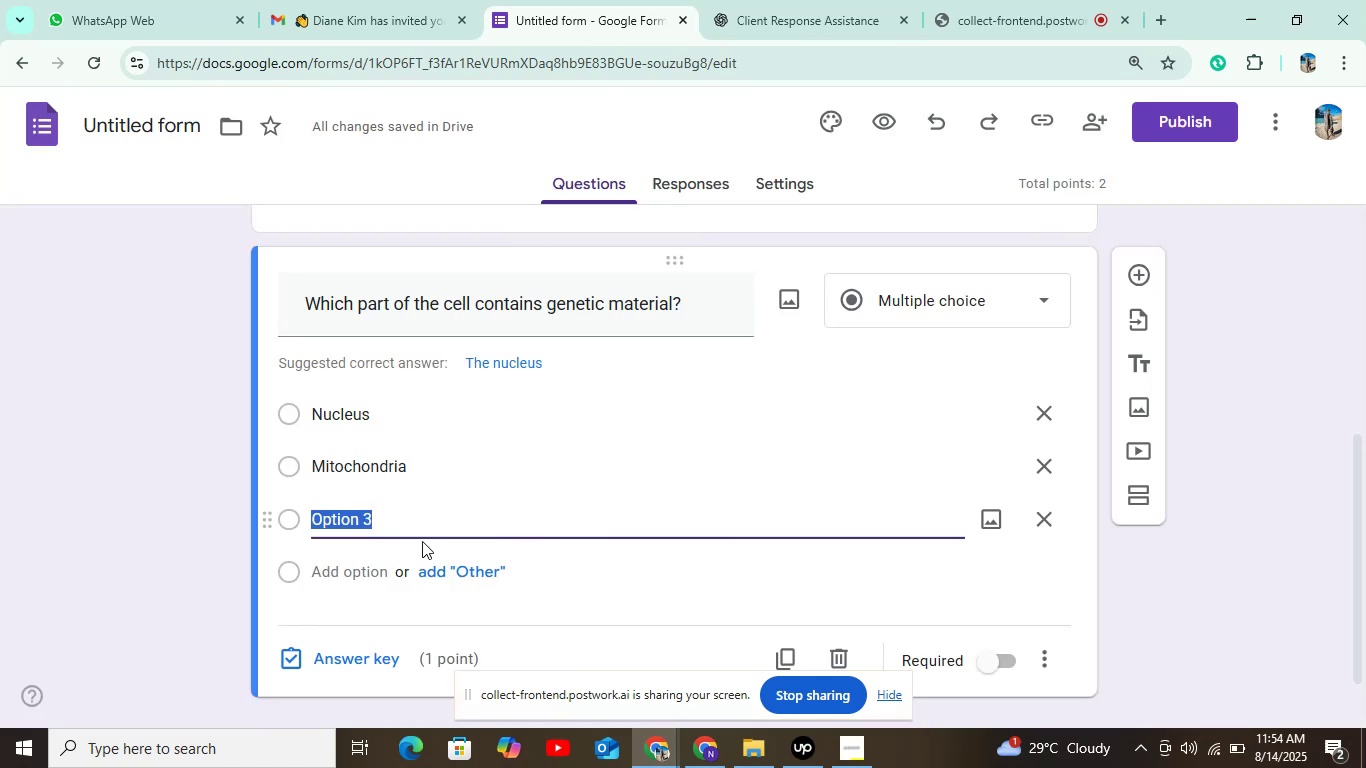 
key(Control+V)
 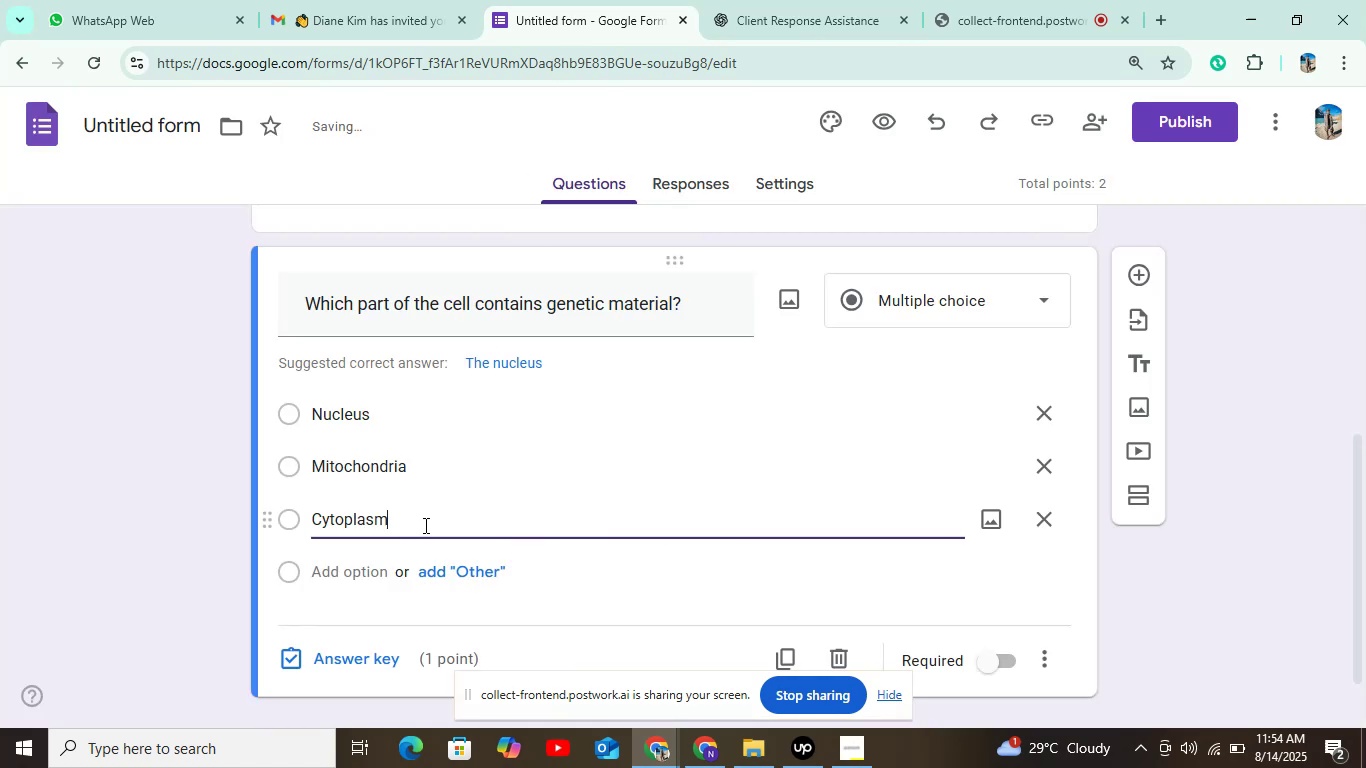 
scroll: coordinate [424, 525], scroll_direction: down, amount: 3.0
 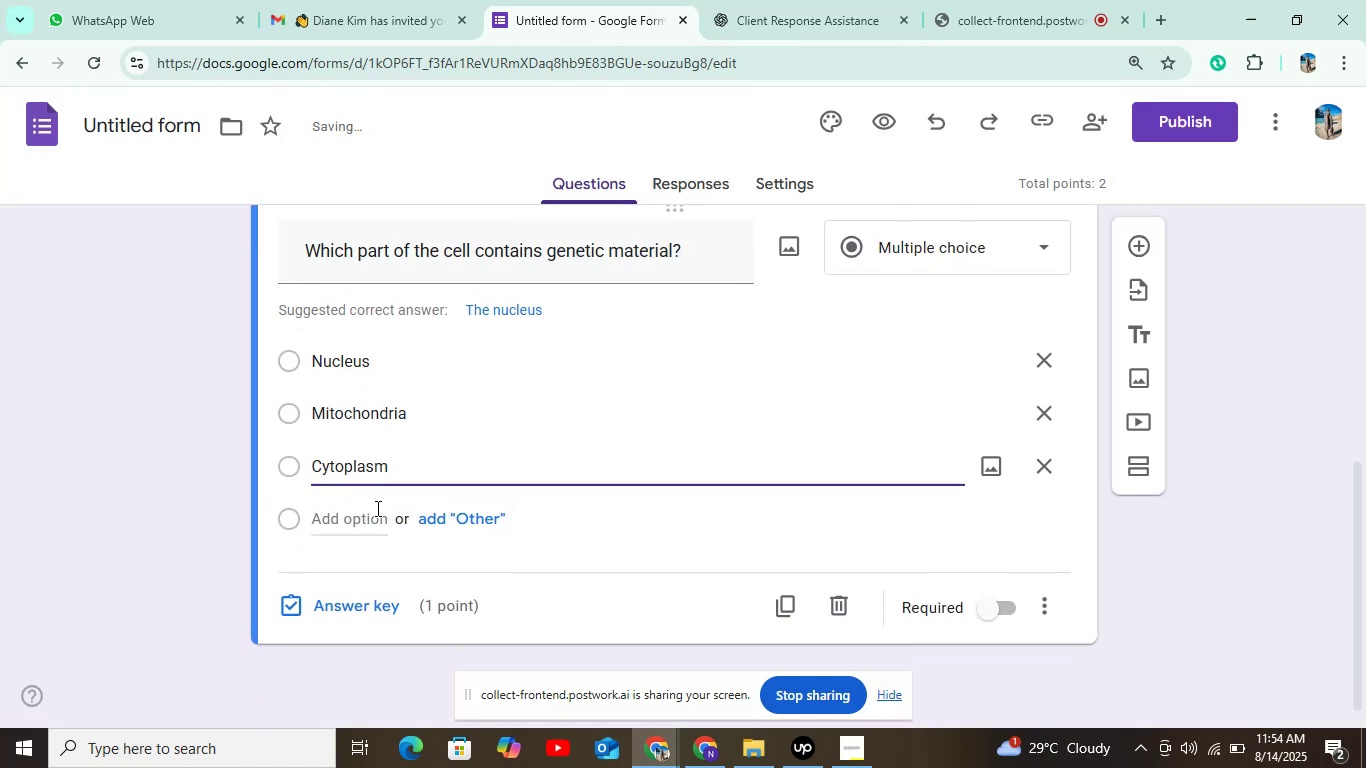 
left_click([370, 508])
 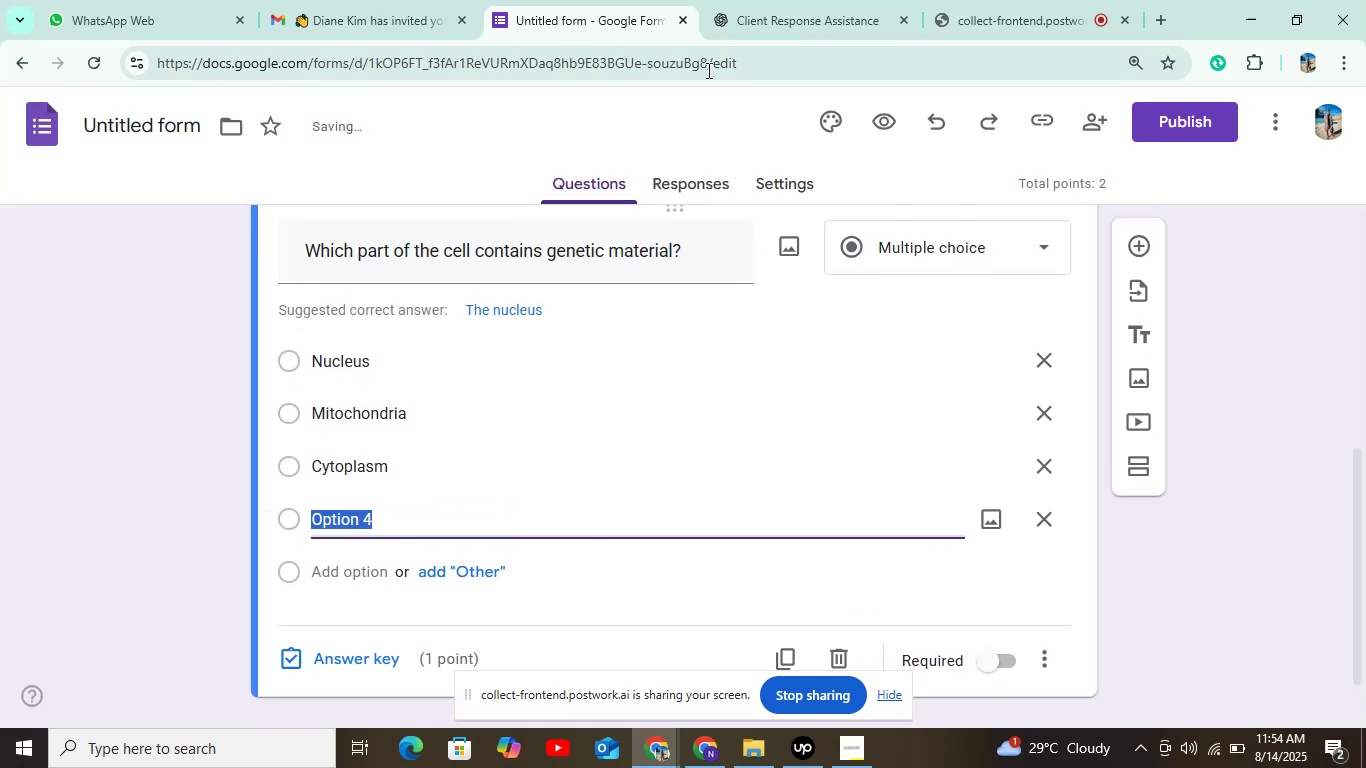 
left_click([756, 16])
 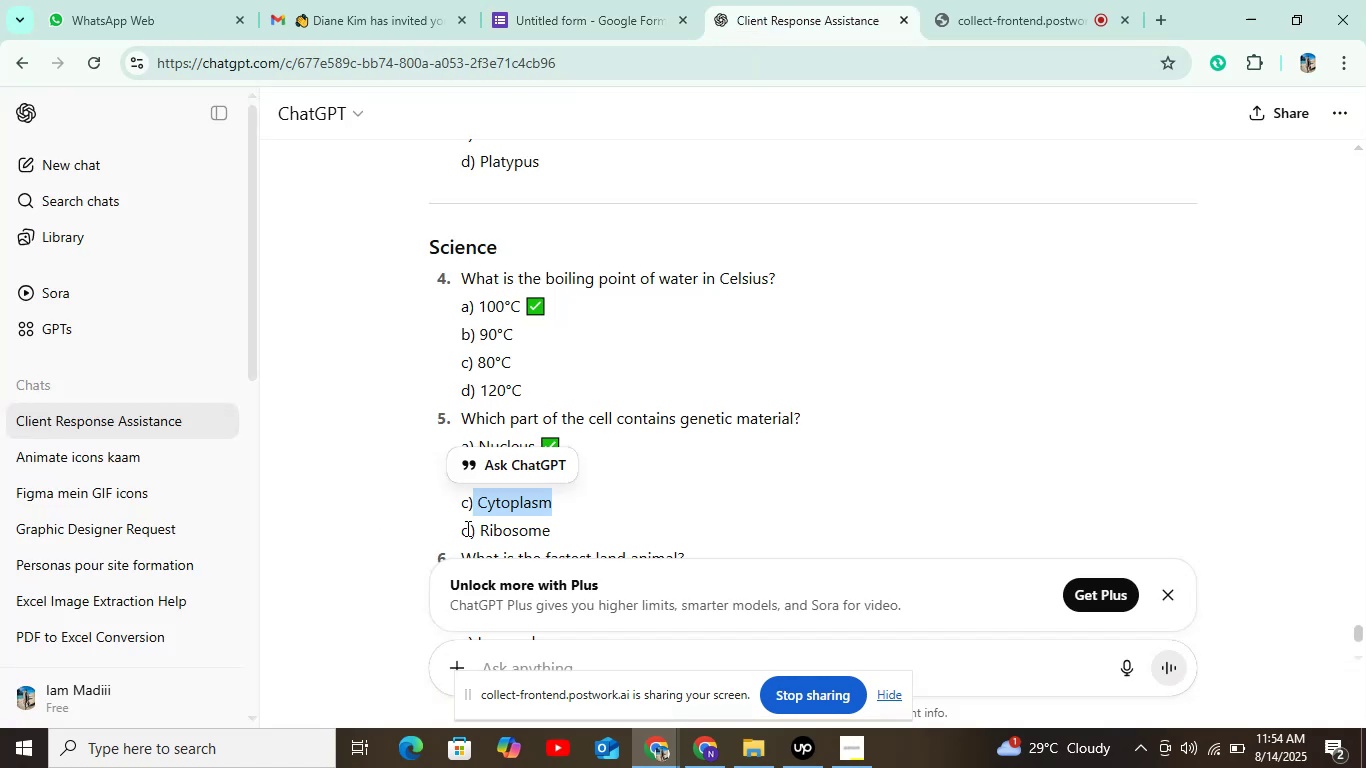 
left_click_drag(start_coordinate=[474, 534], to_coordinate=[558, 534])
 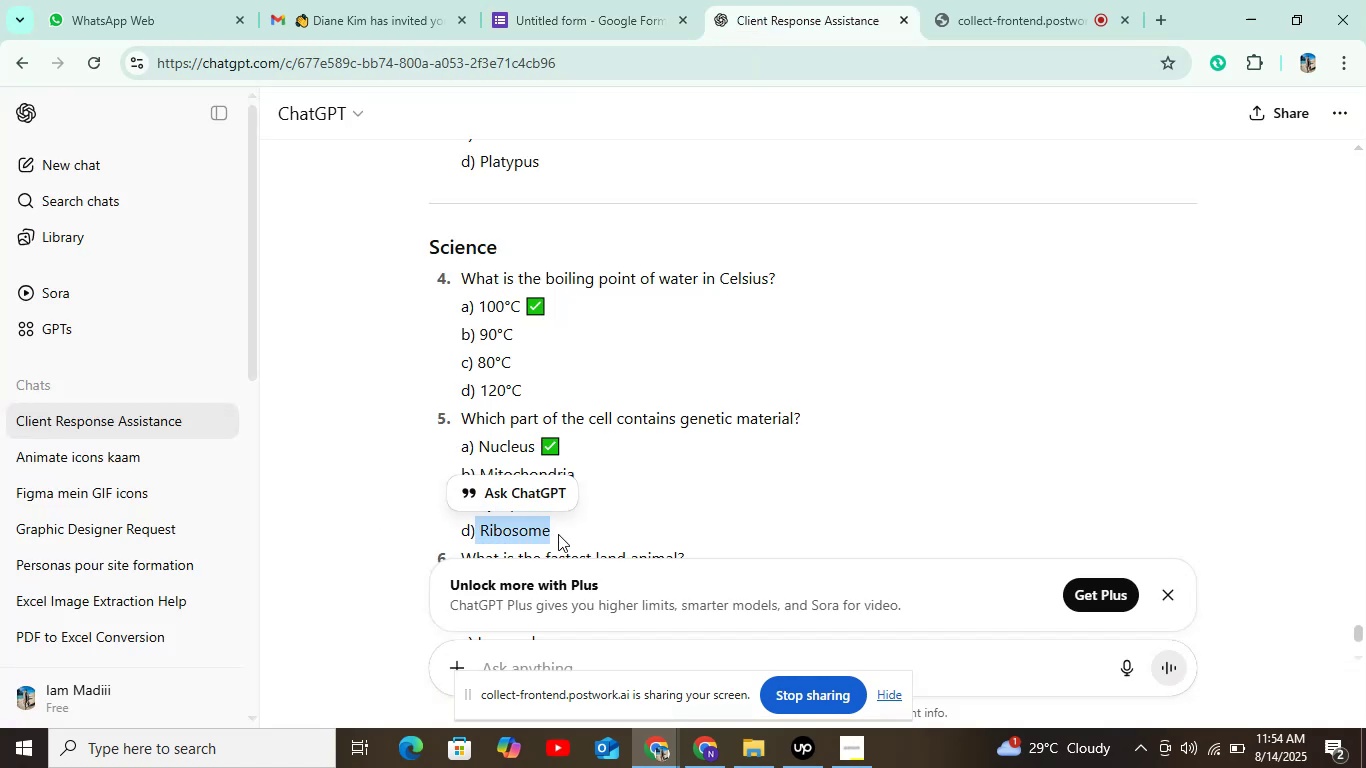 
hold_key(key=ControlLeft, duration=0.4)
 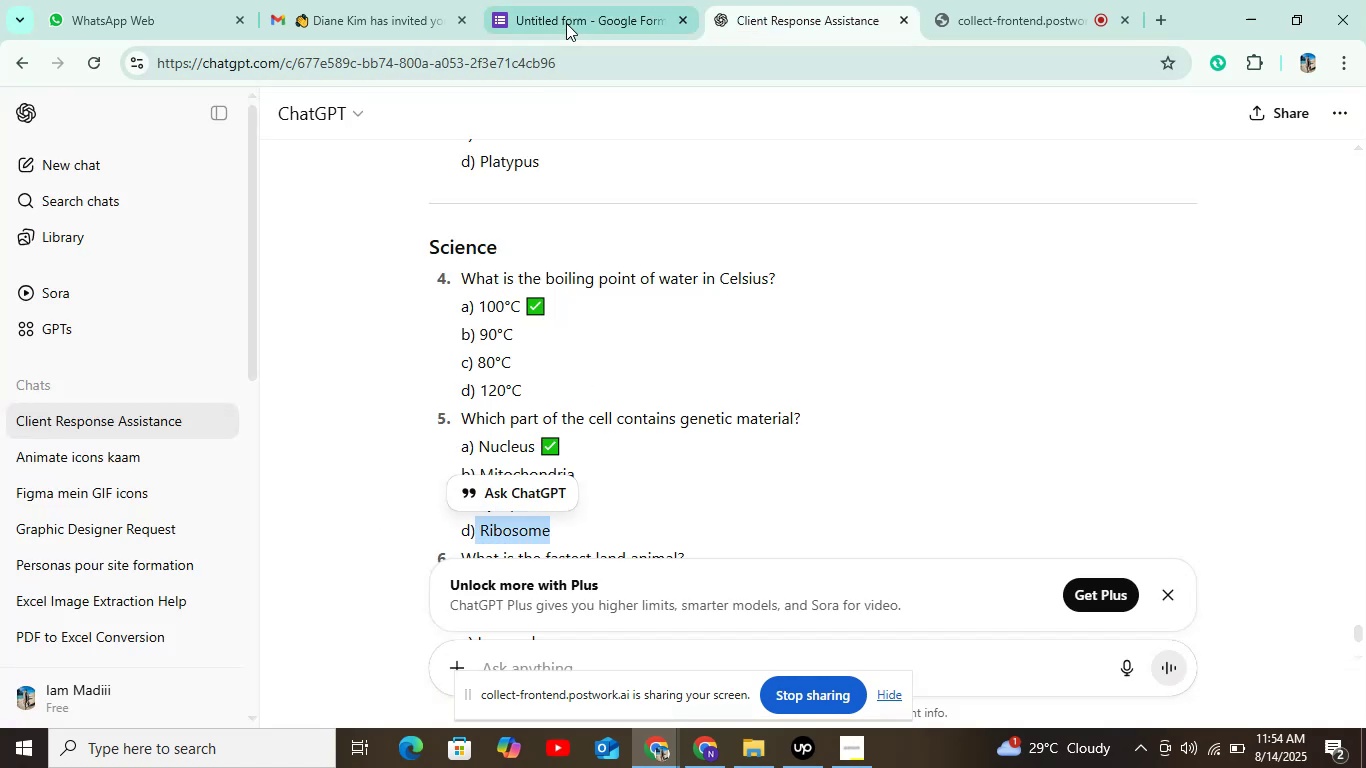 
left_click([566, 23])
 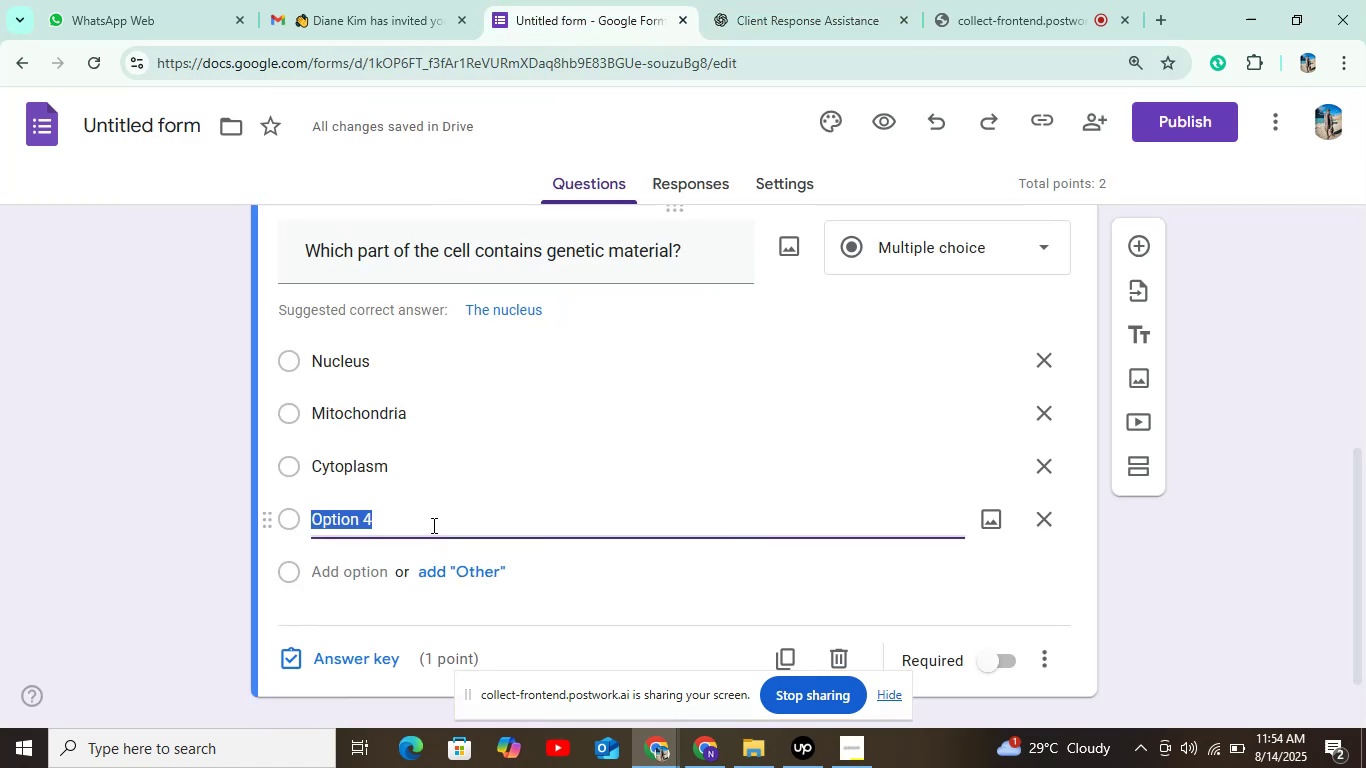 
key(Control+V)
 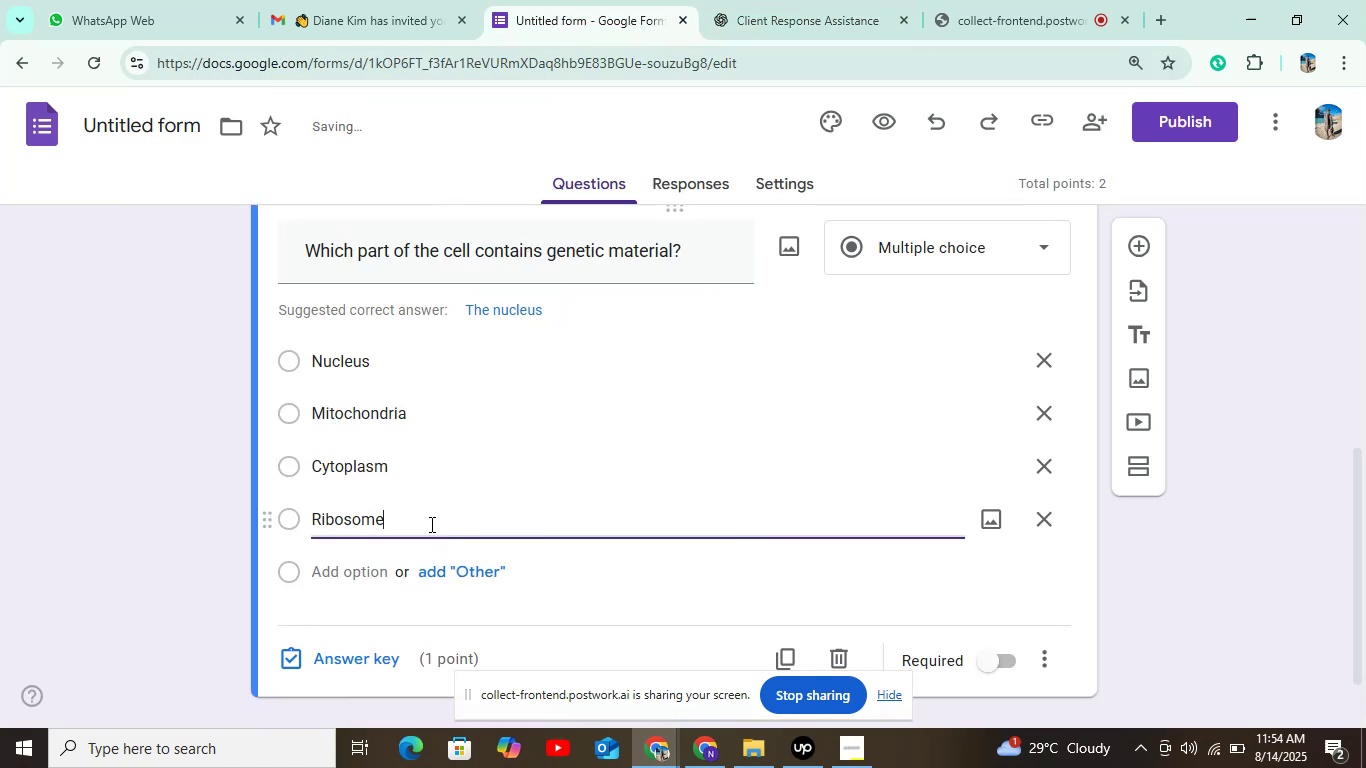 
scroll: coordinate [362, 547], scroll_direction: down, amount: 3.0
 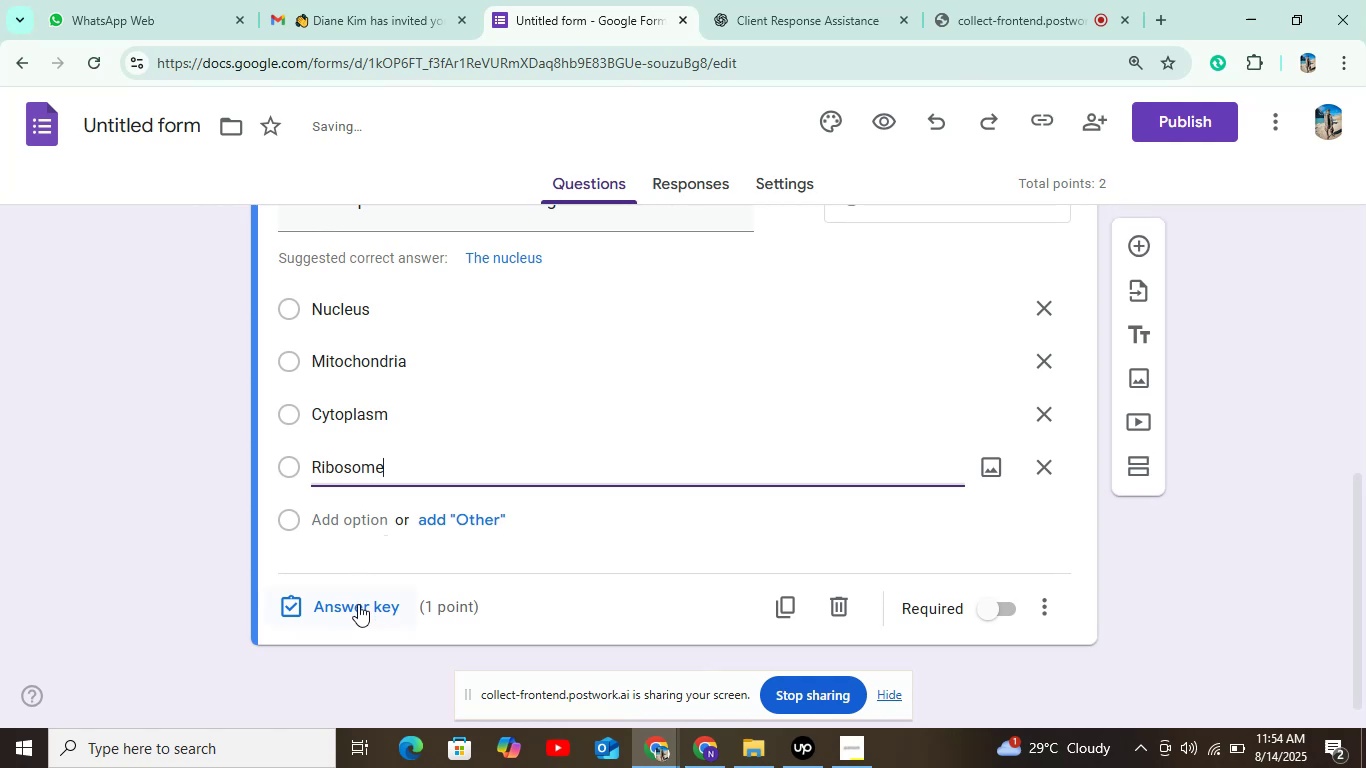 
left_click([358, 606])
 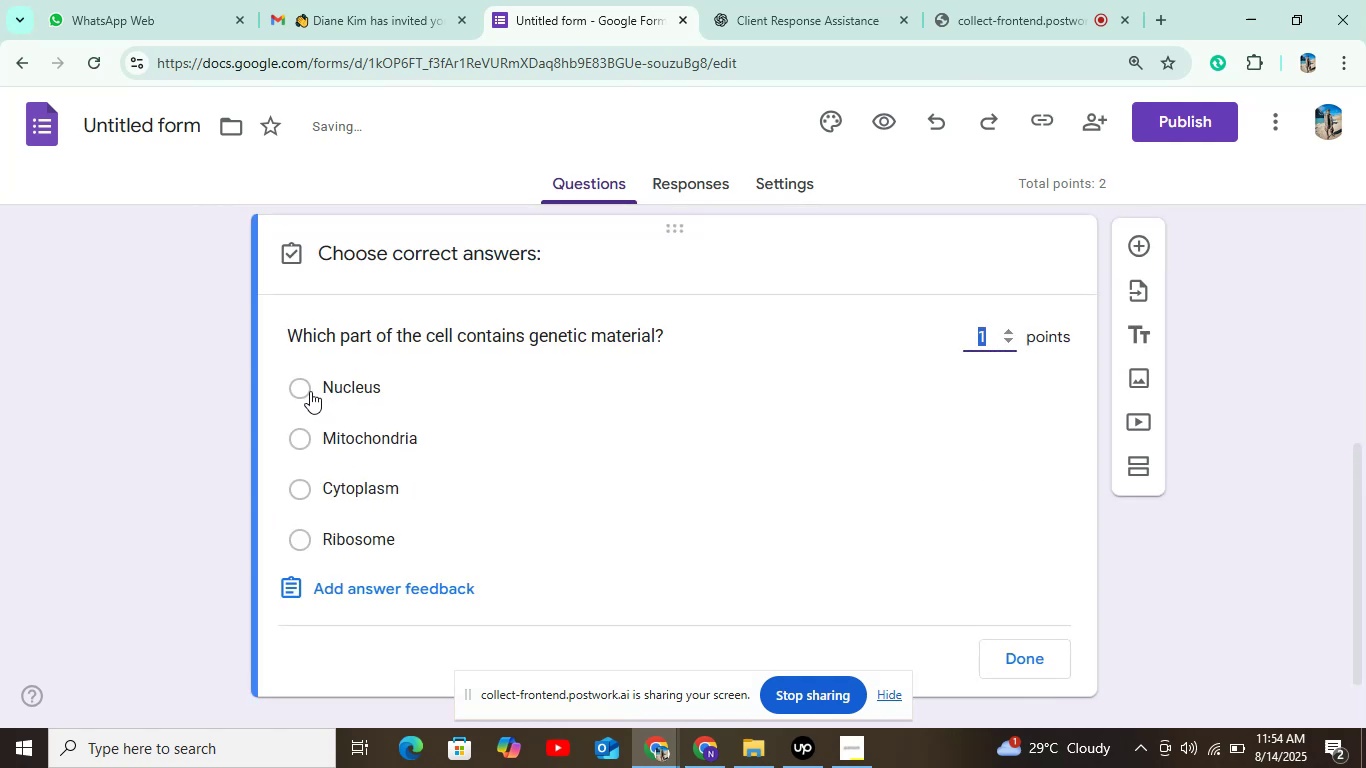 
left_click([306, 392])
 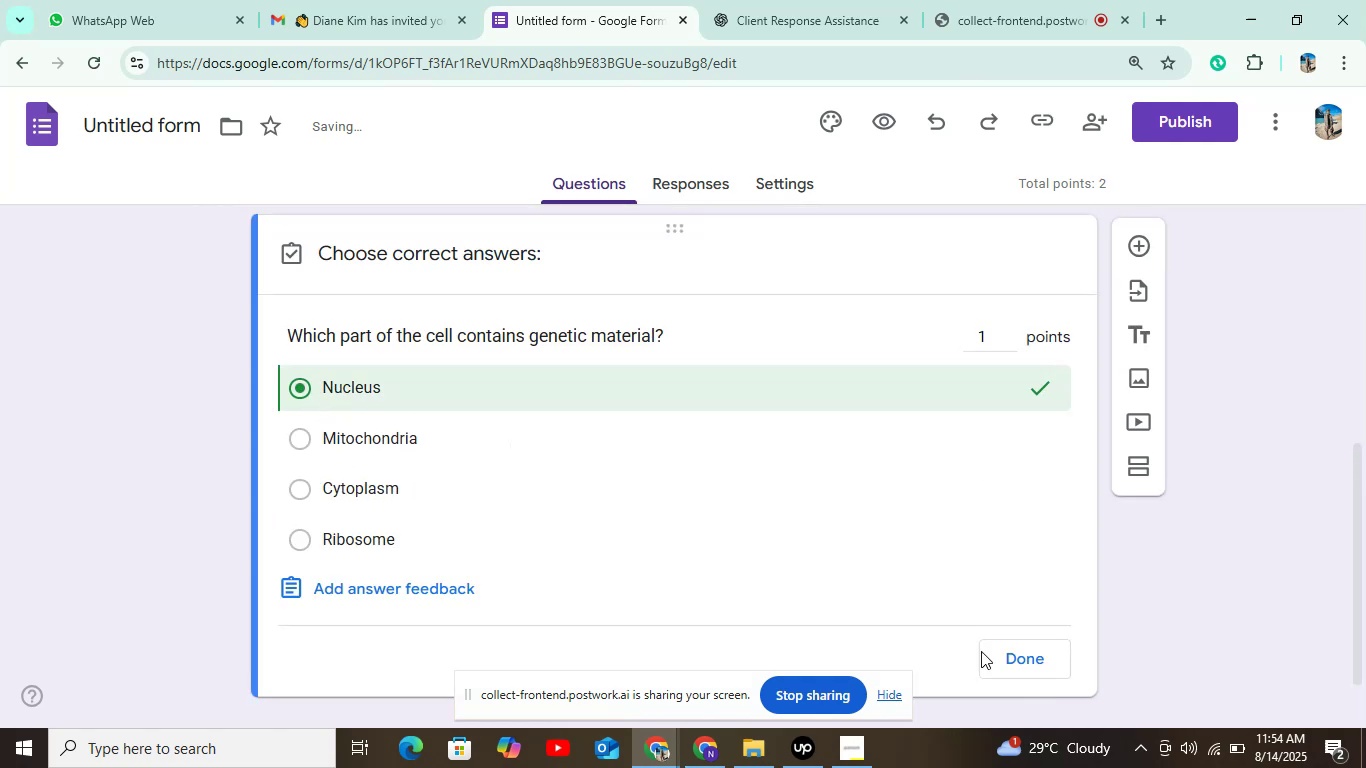 
left_click([1017, 655])
 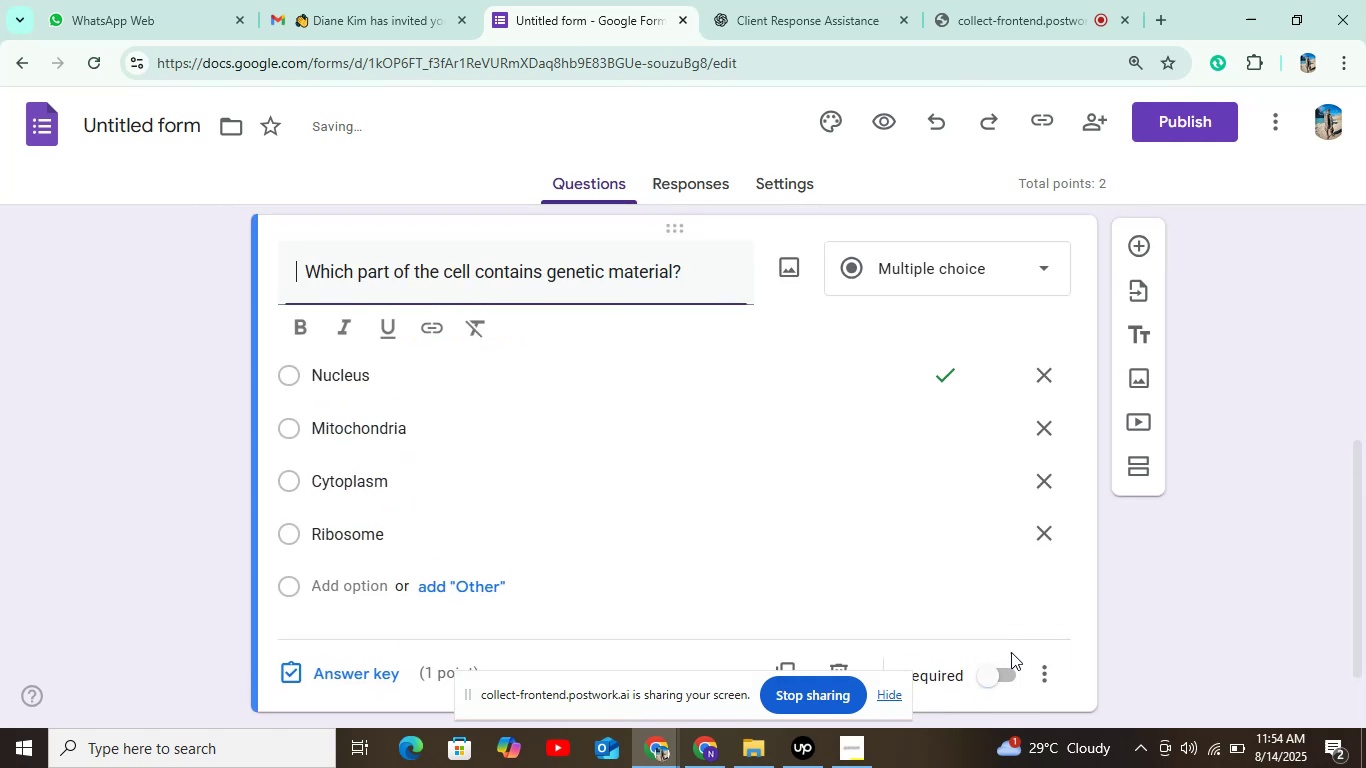 
scroll: coordinate [951, 470], scroll_direction: down, amount: 3.0
 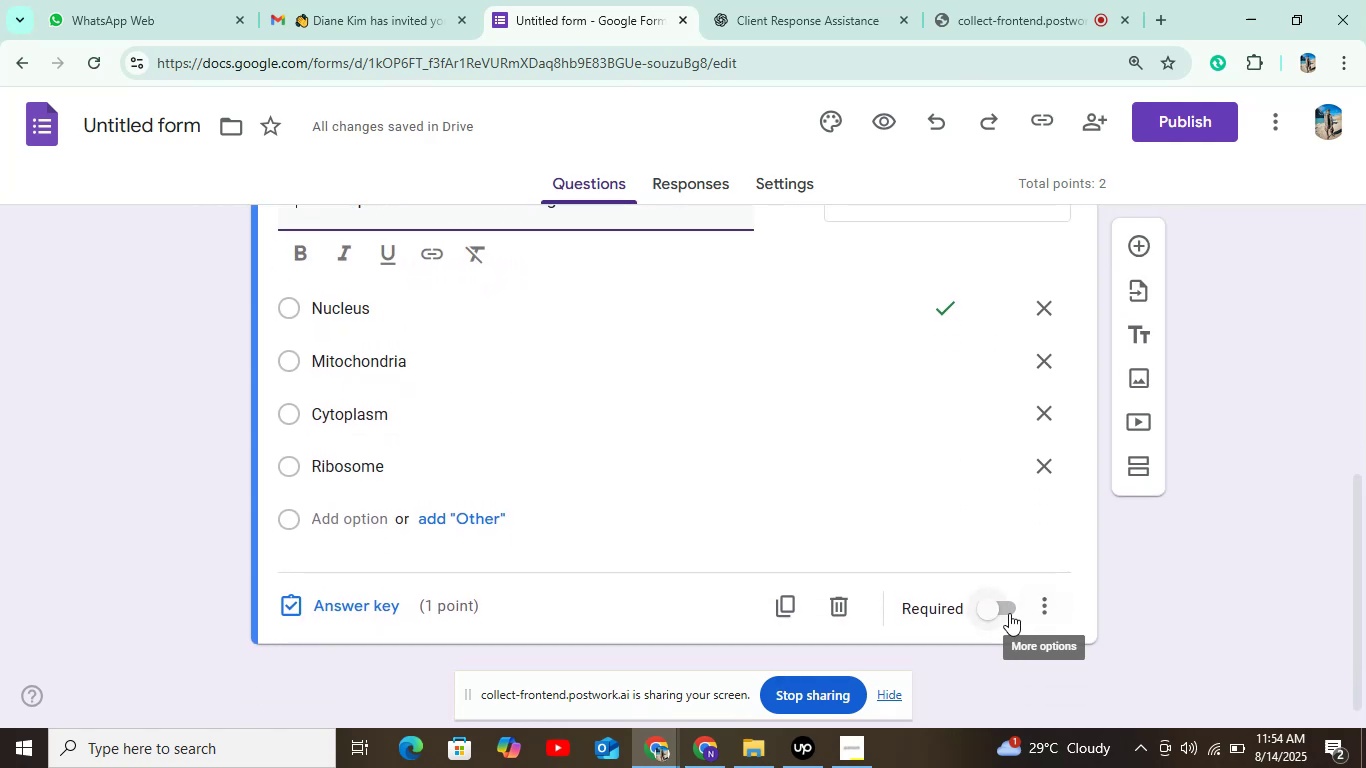 
left_click([1009, 609])
 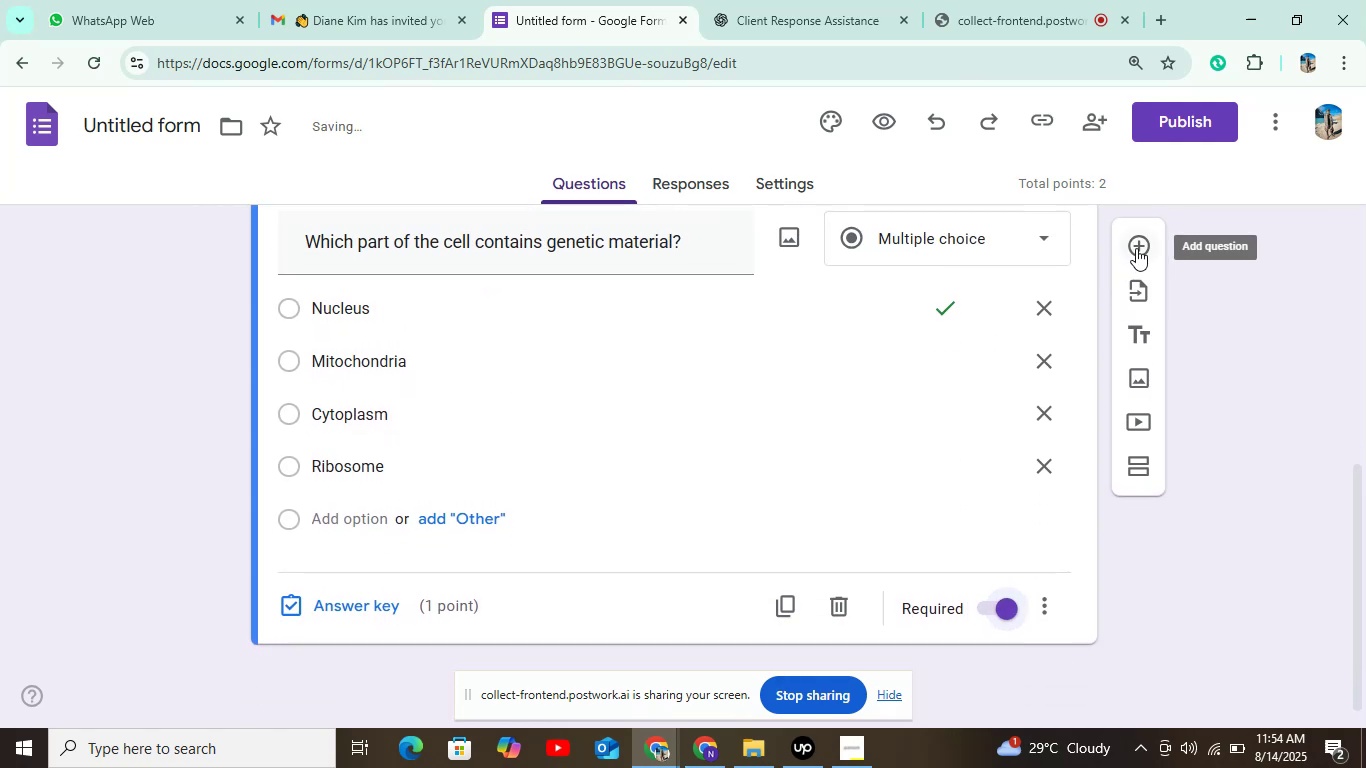 
left_click([1136, 248])
 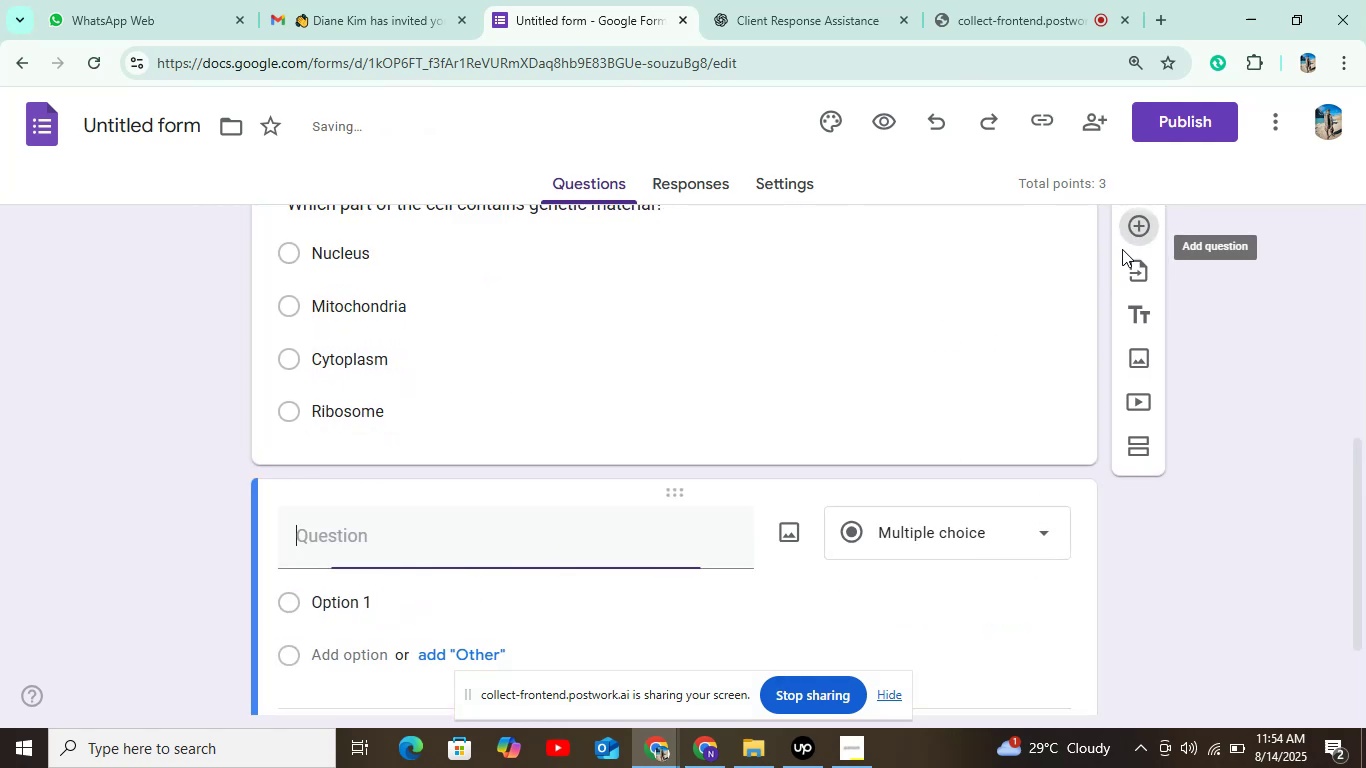 
scroll: coordinate [733, 400], scroll_direction: down, amount: 3.0
 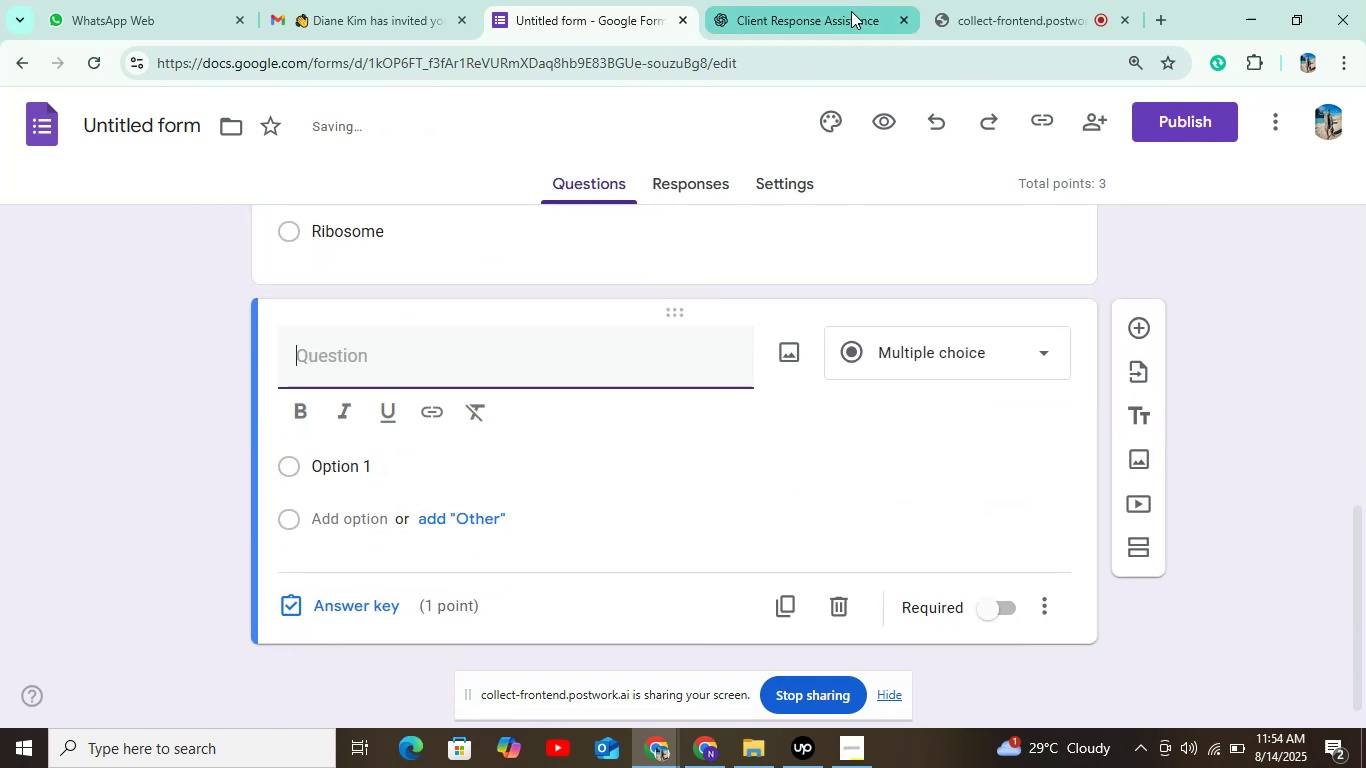 
left_click([847, 19])
 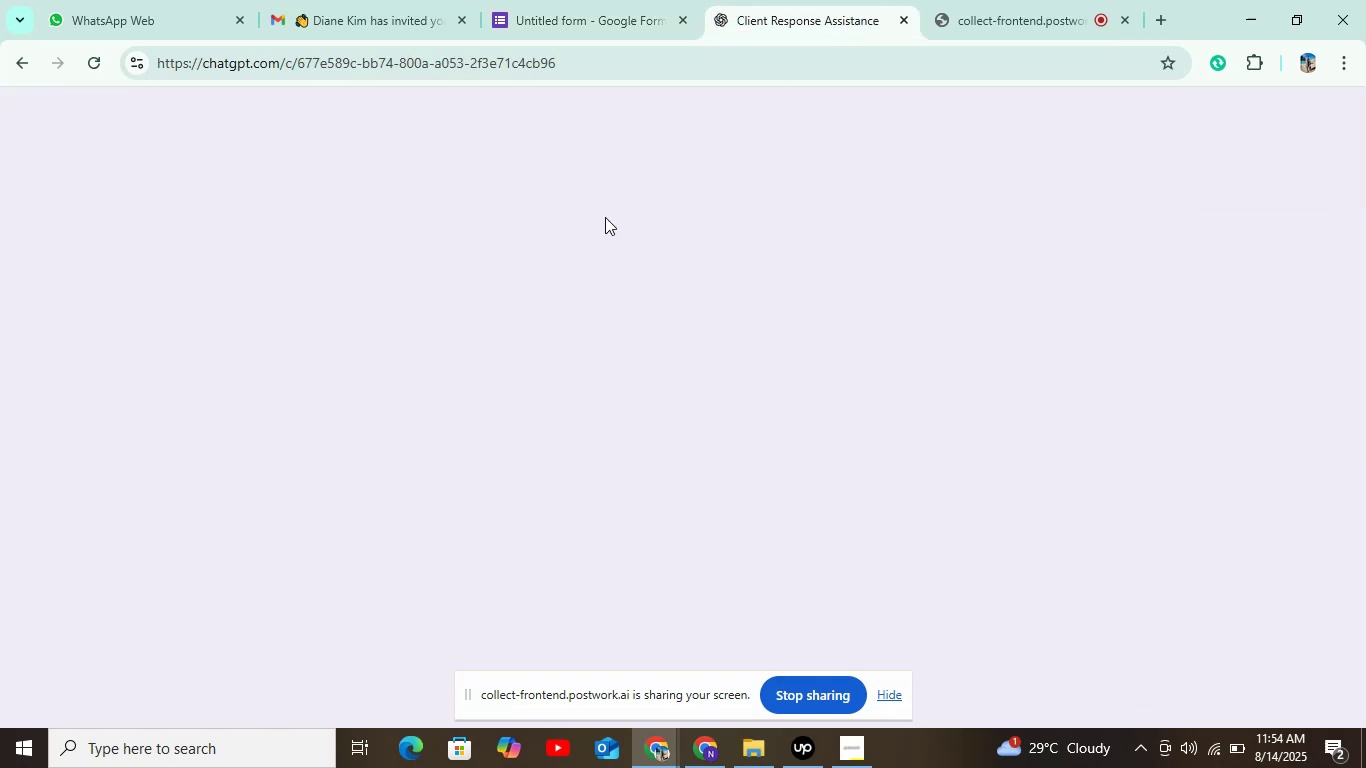 
scroll: coordinate [532, 417], scroll_direction: down, amount: 2.0
 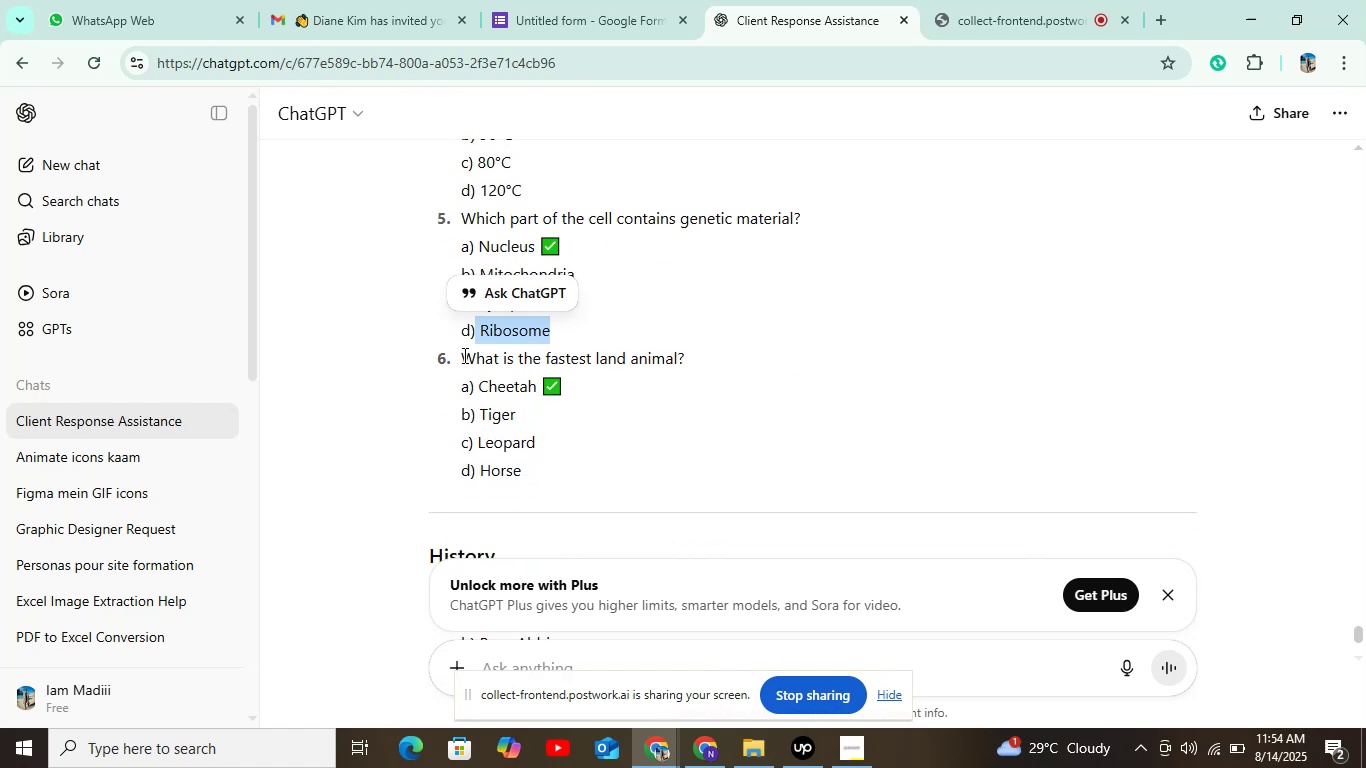 
left_click_drag(start_coordinate=[460, 356], to_coordinate=[680, 360])
 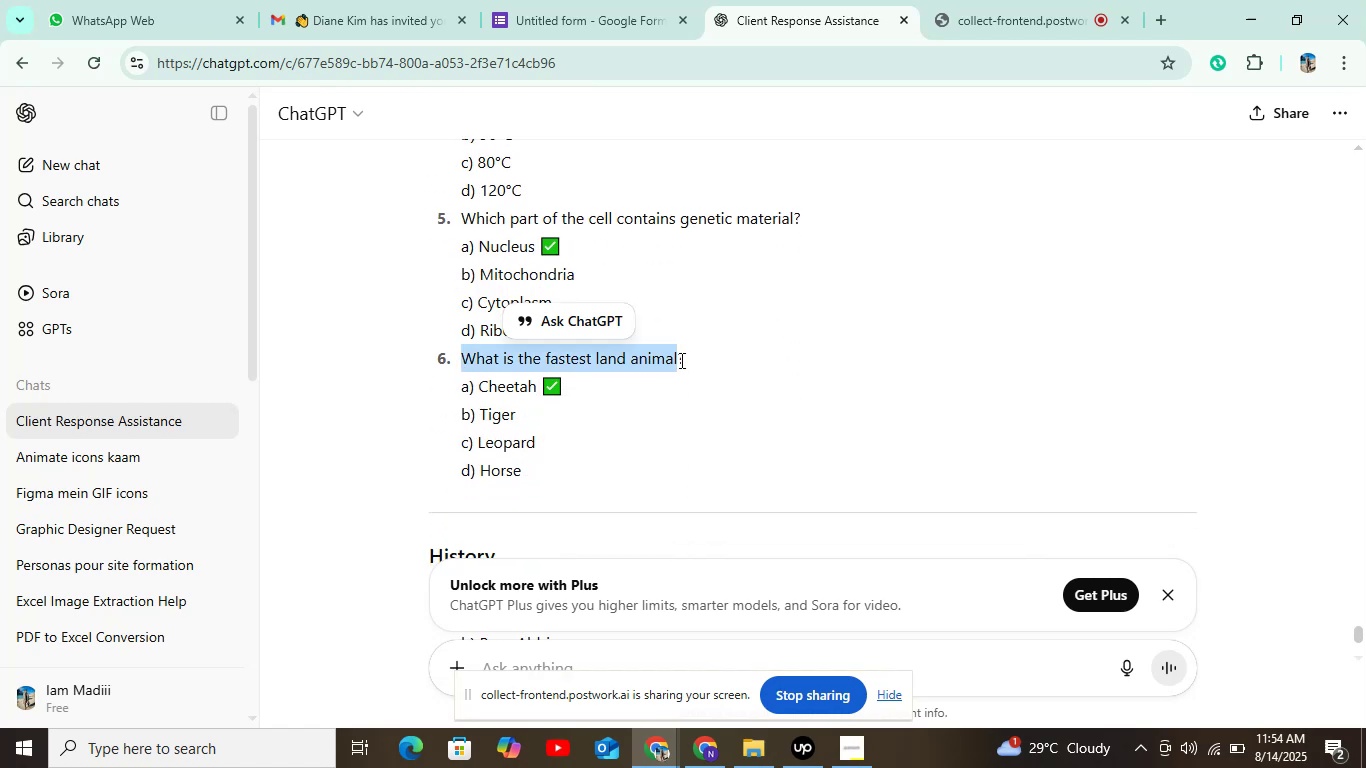 
key(Control+C)
 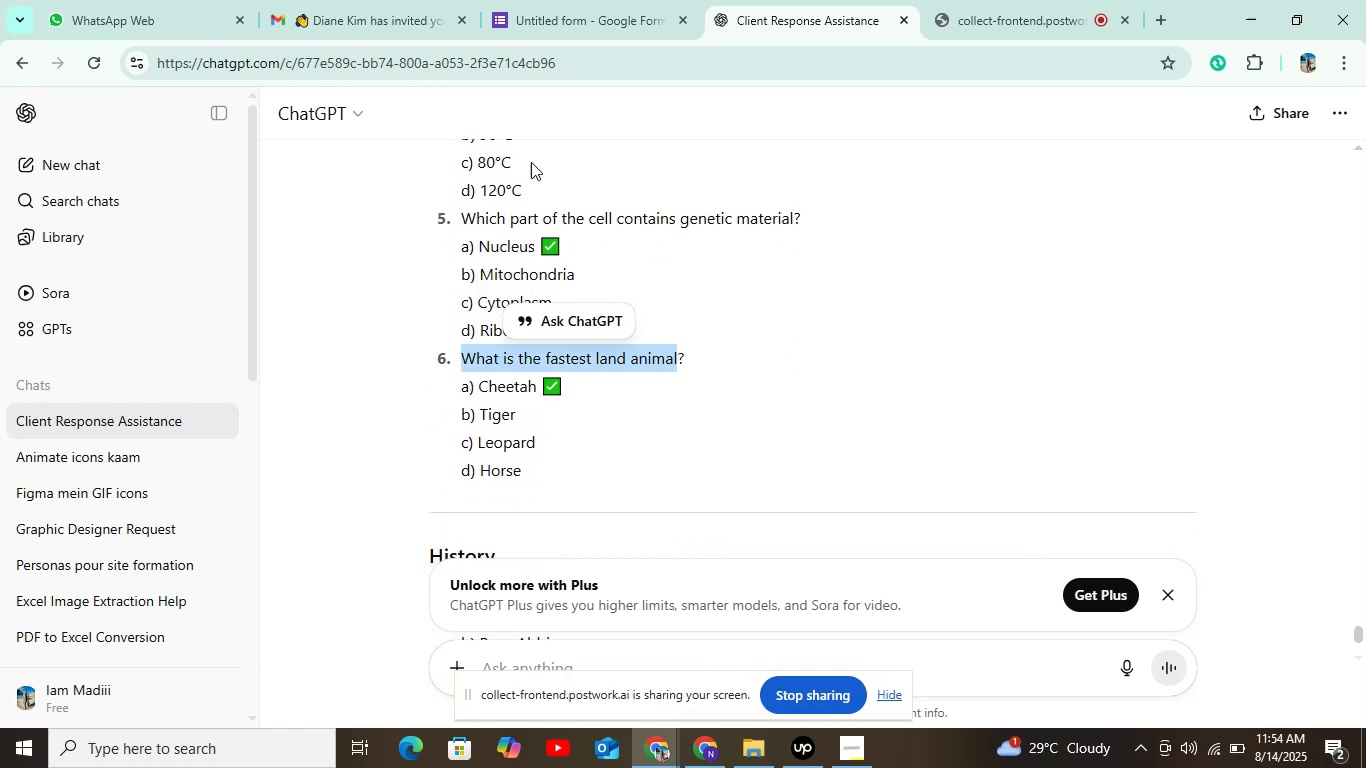 
left_click([544, 16])
 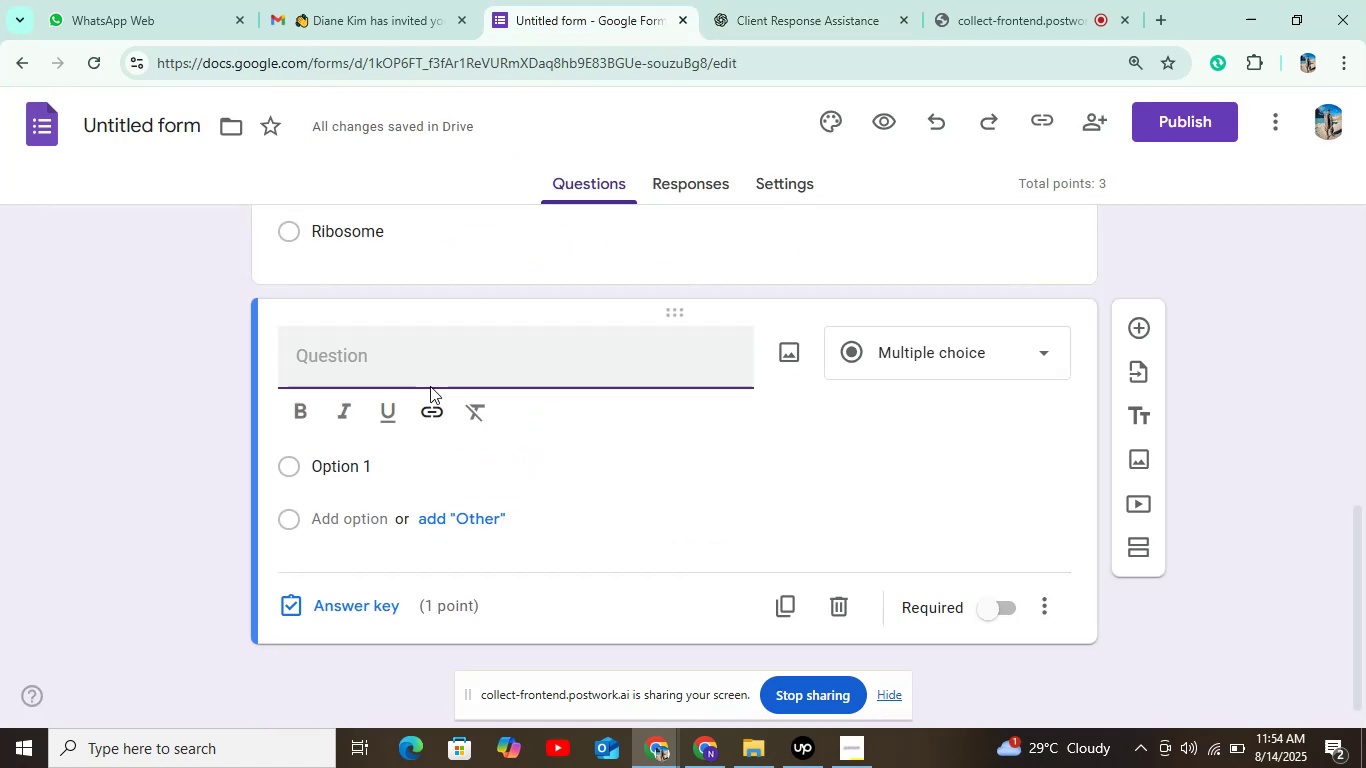 
key(Control+C)
 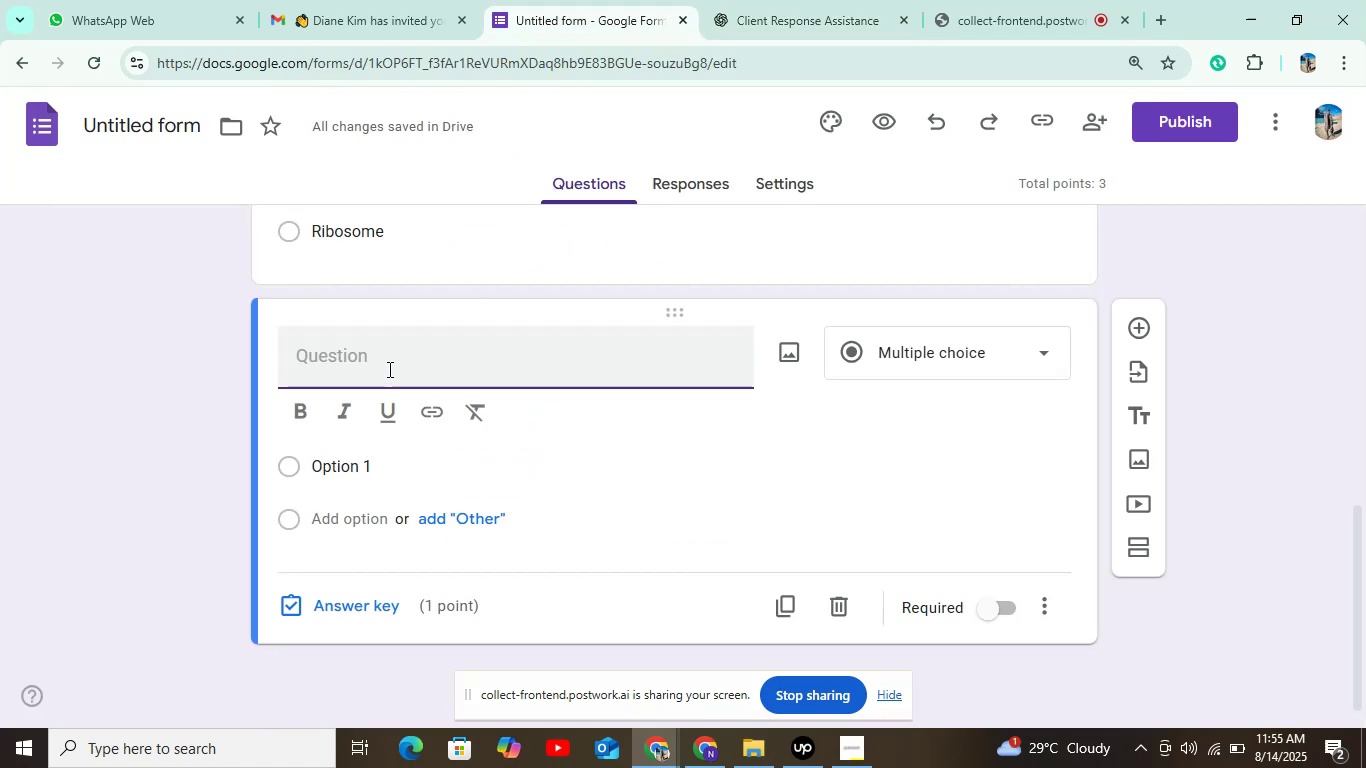 
key(C)
 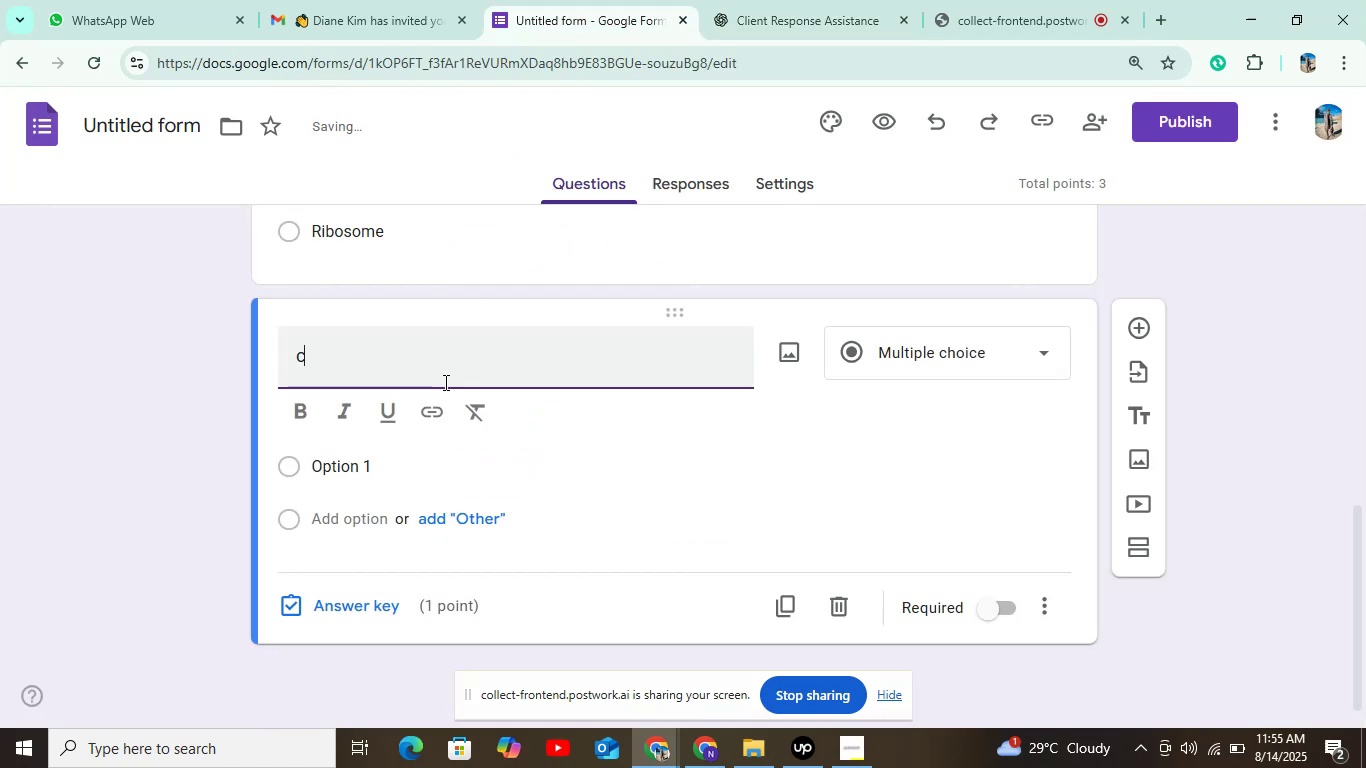 
key(Backslash)
 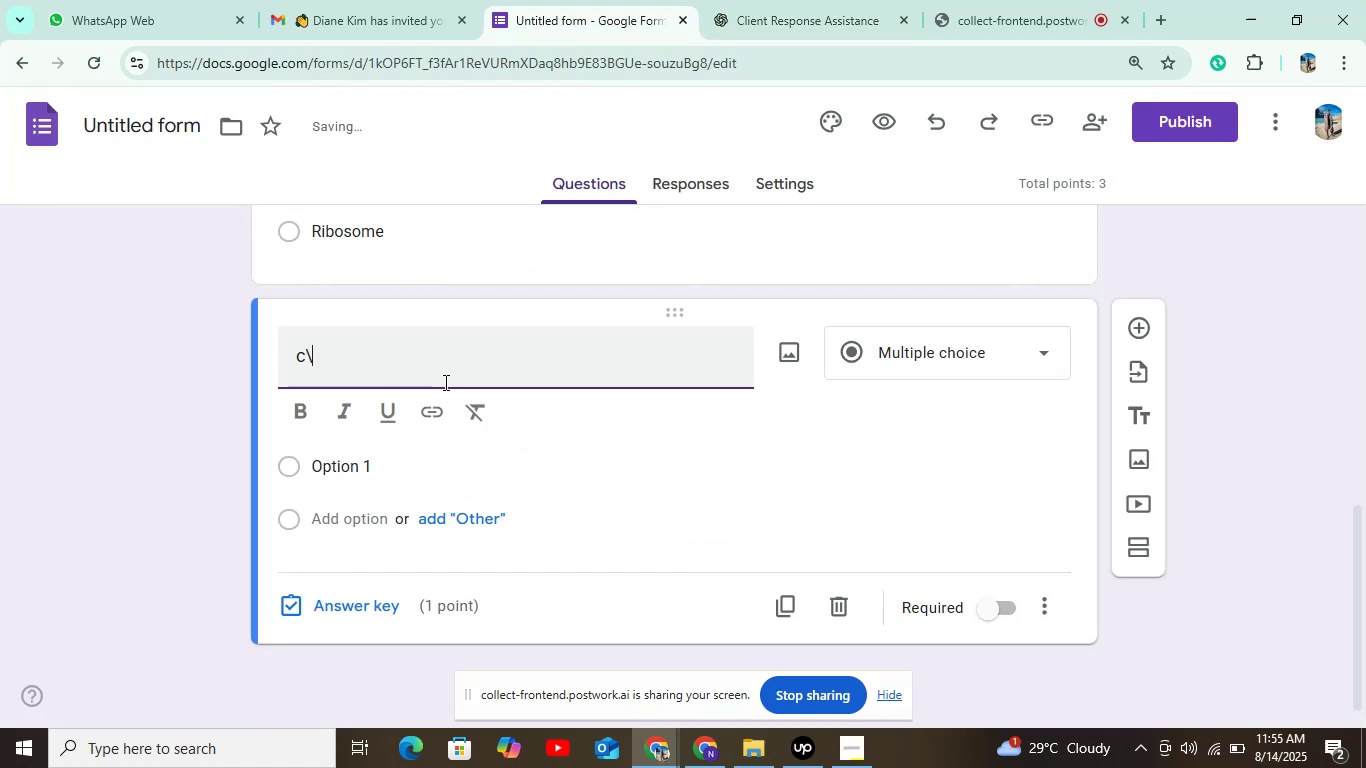 
key(Backspace)
 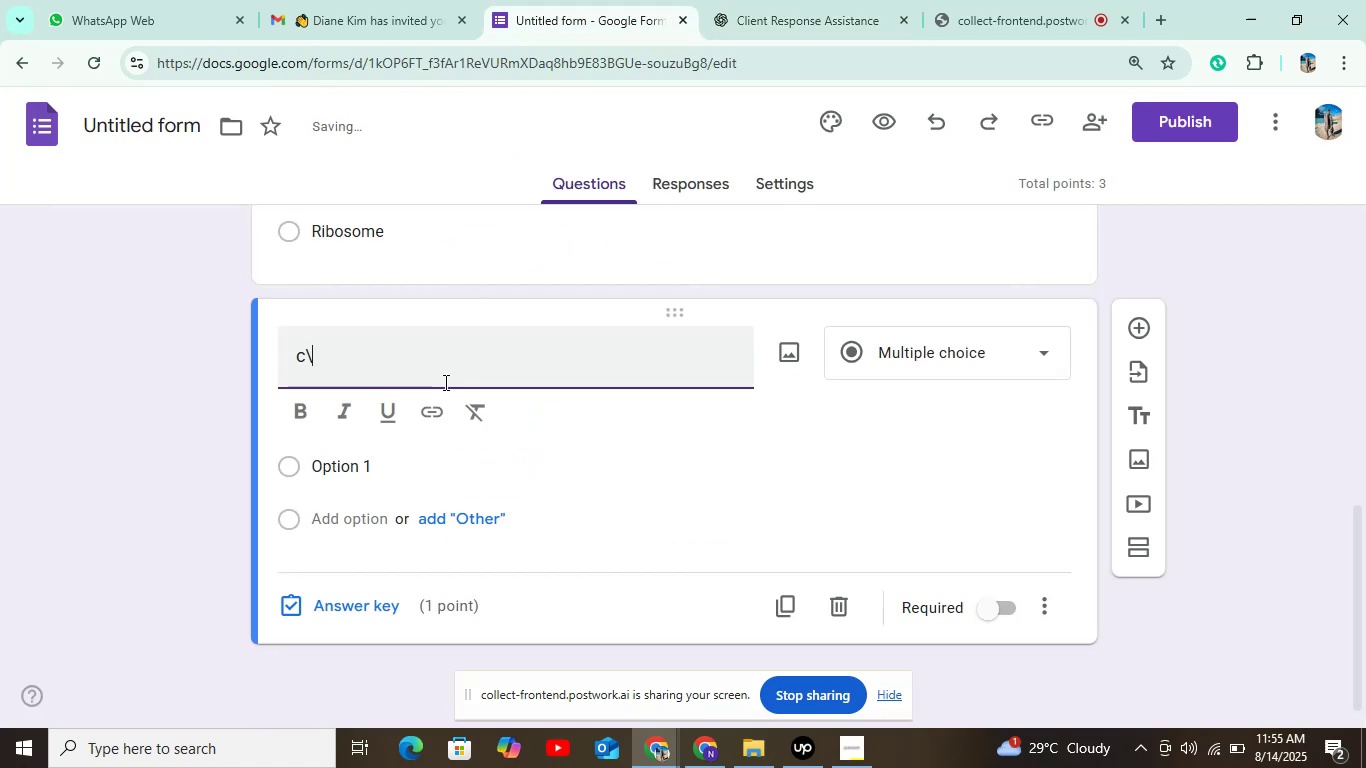 
key(Backspace)
 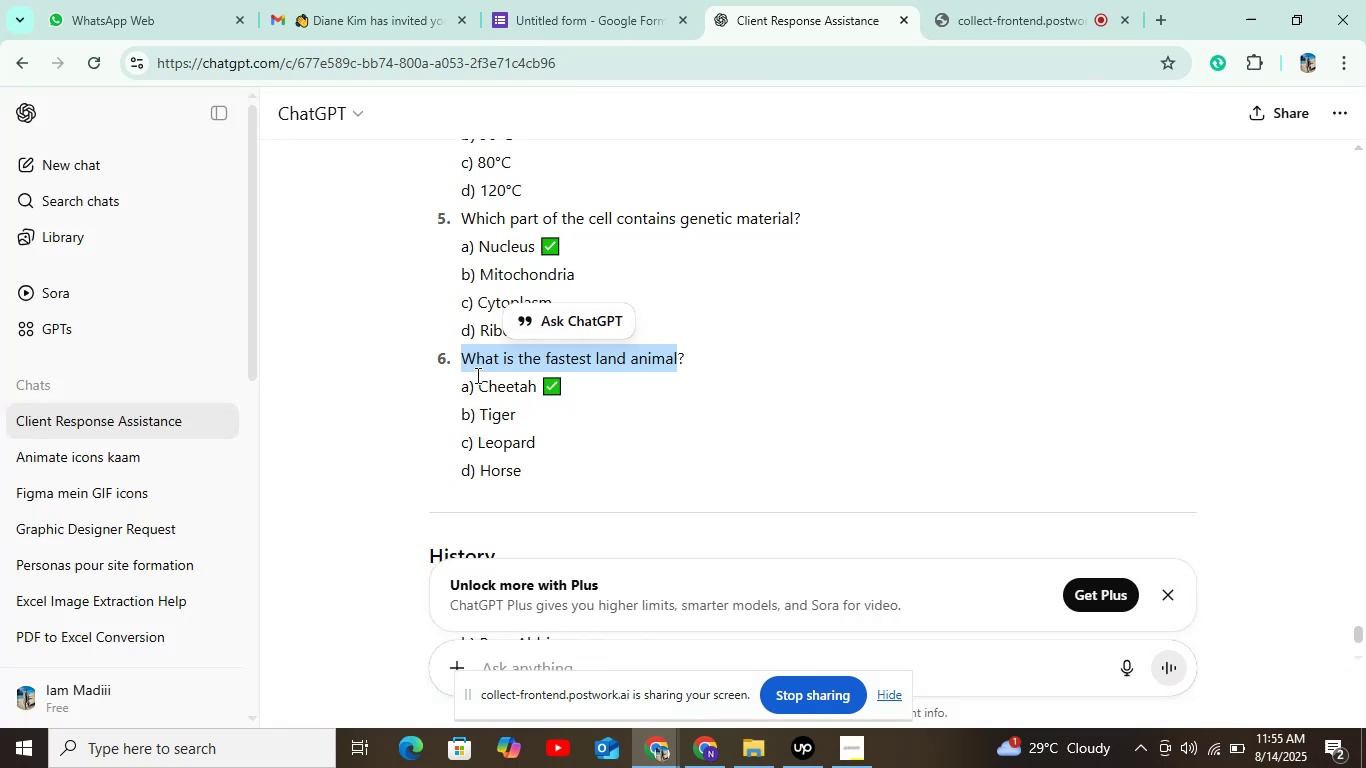 
key(Control+C)
 